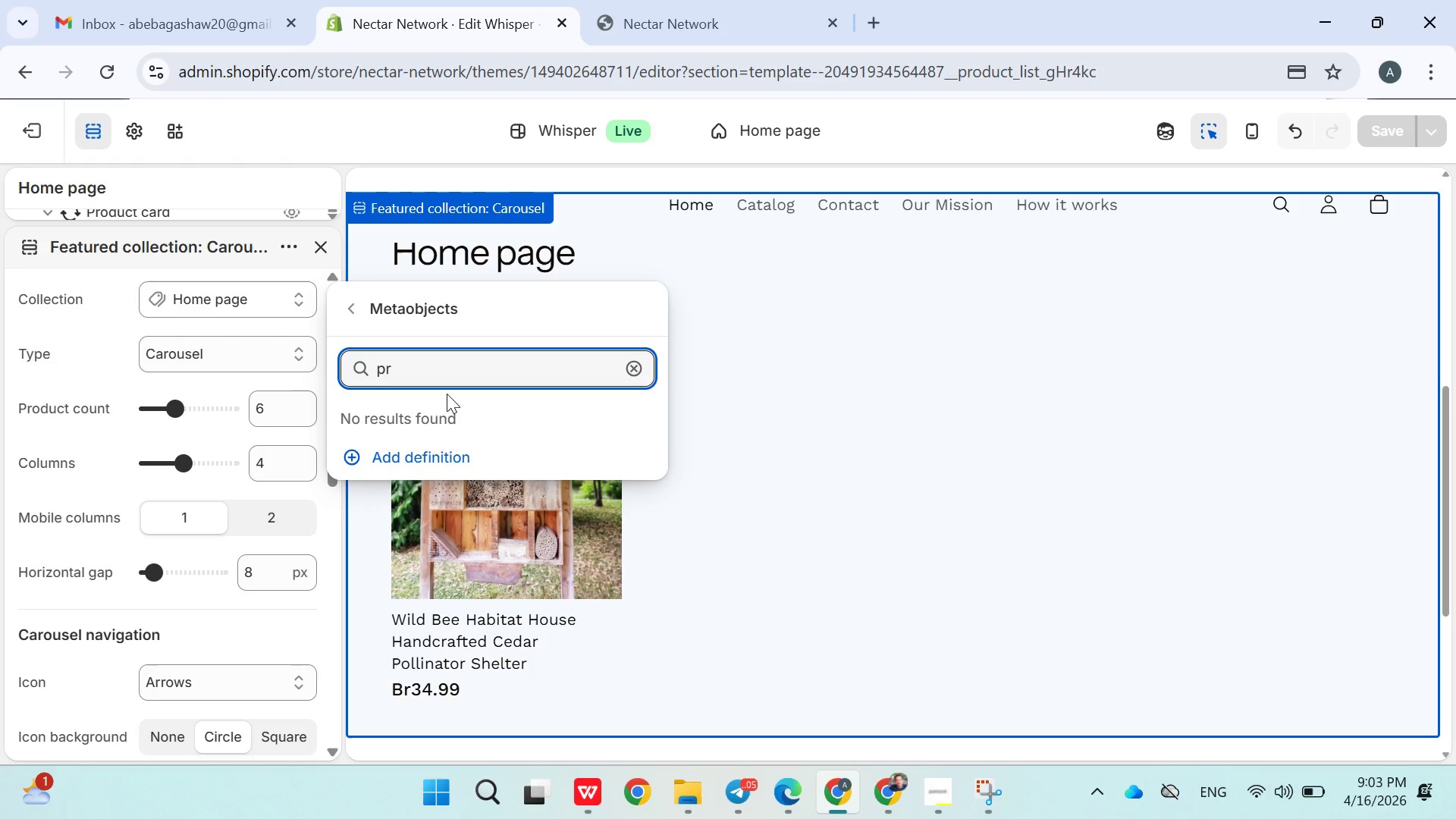 
key(Backspace)
 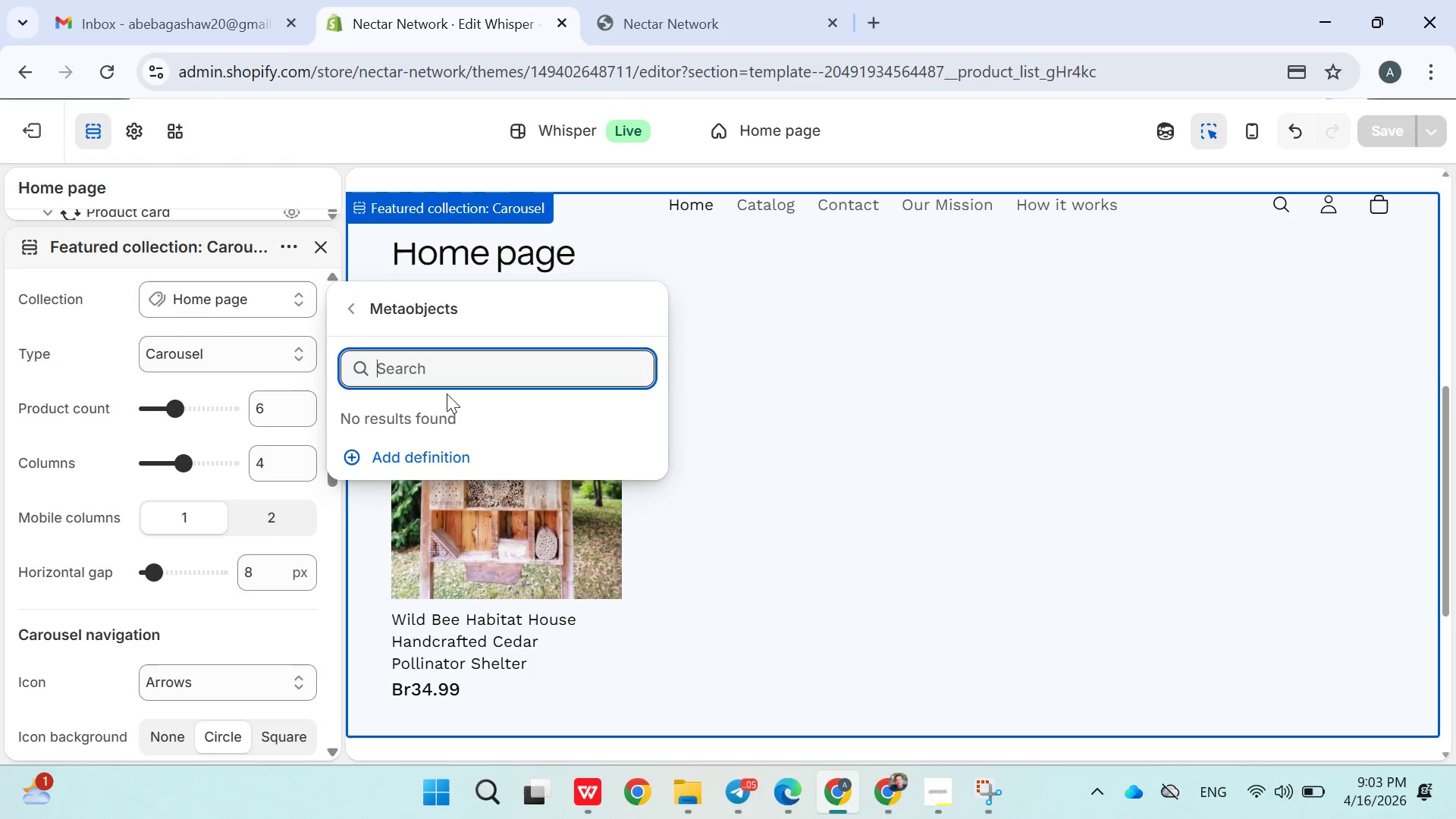 
key(Backspace)
 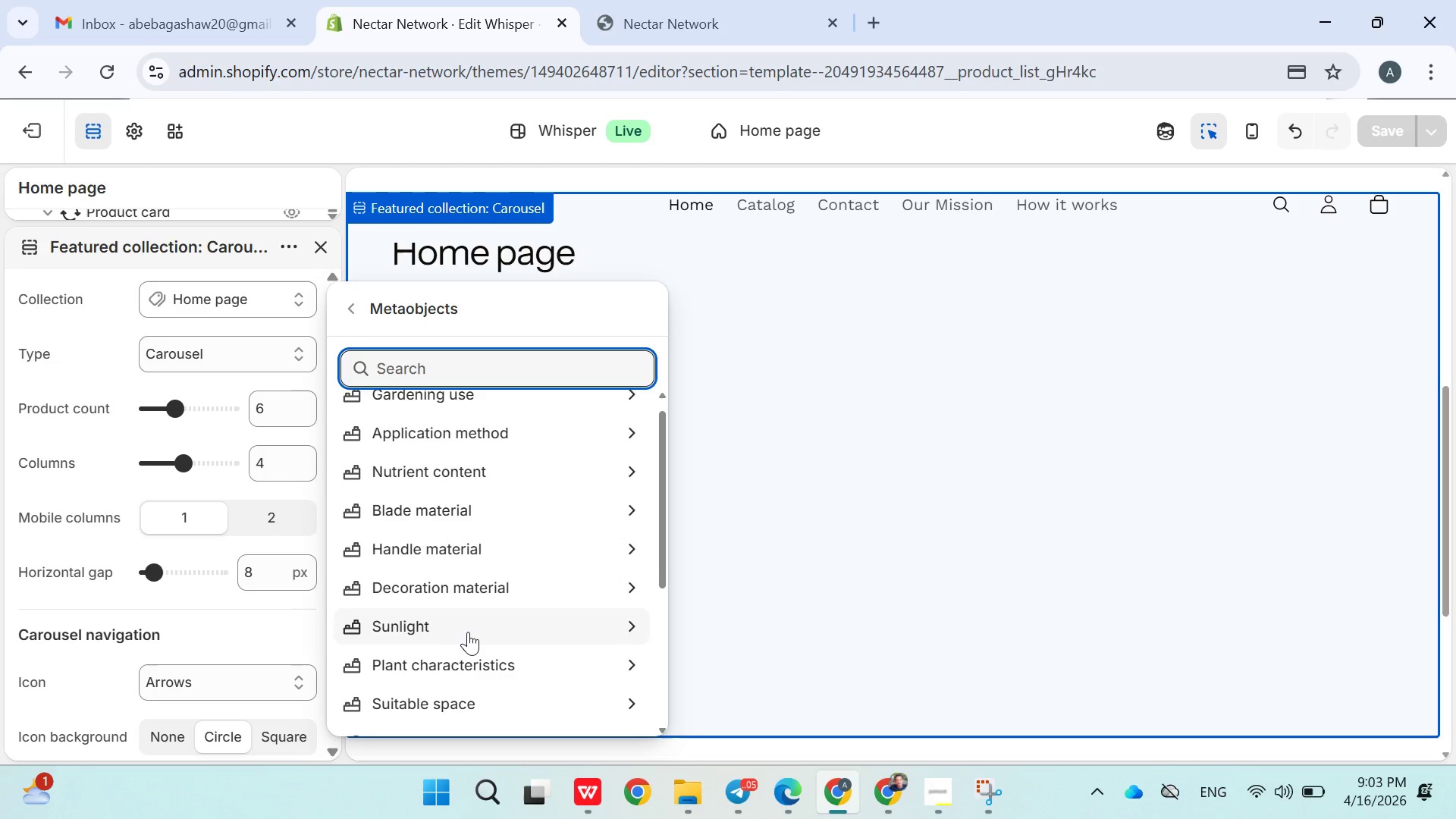 
wait(6.32)
 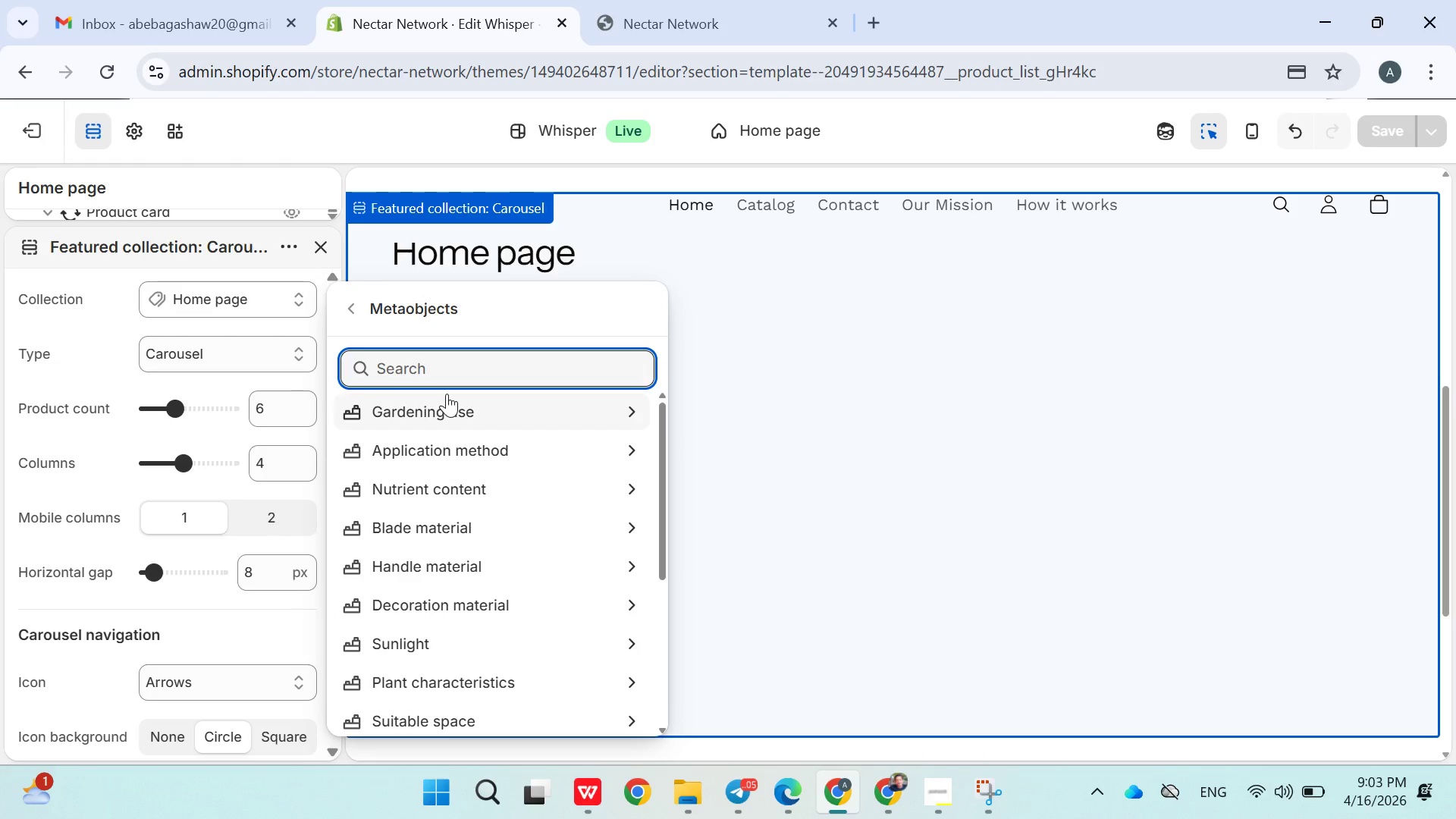 
mouse_move([482, 668])
 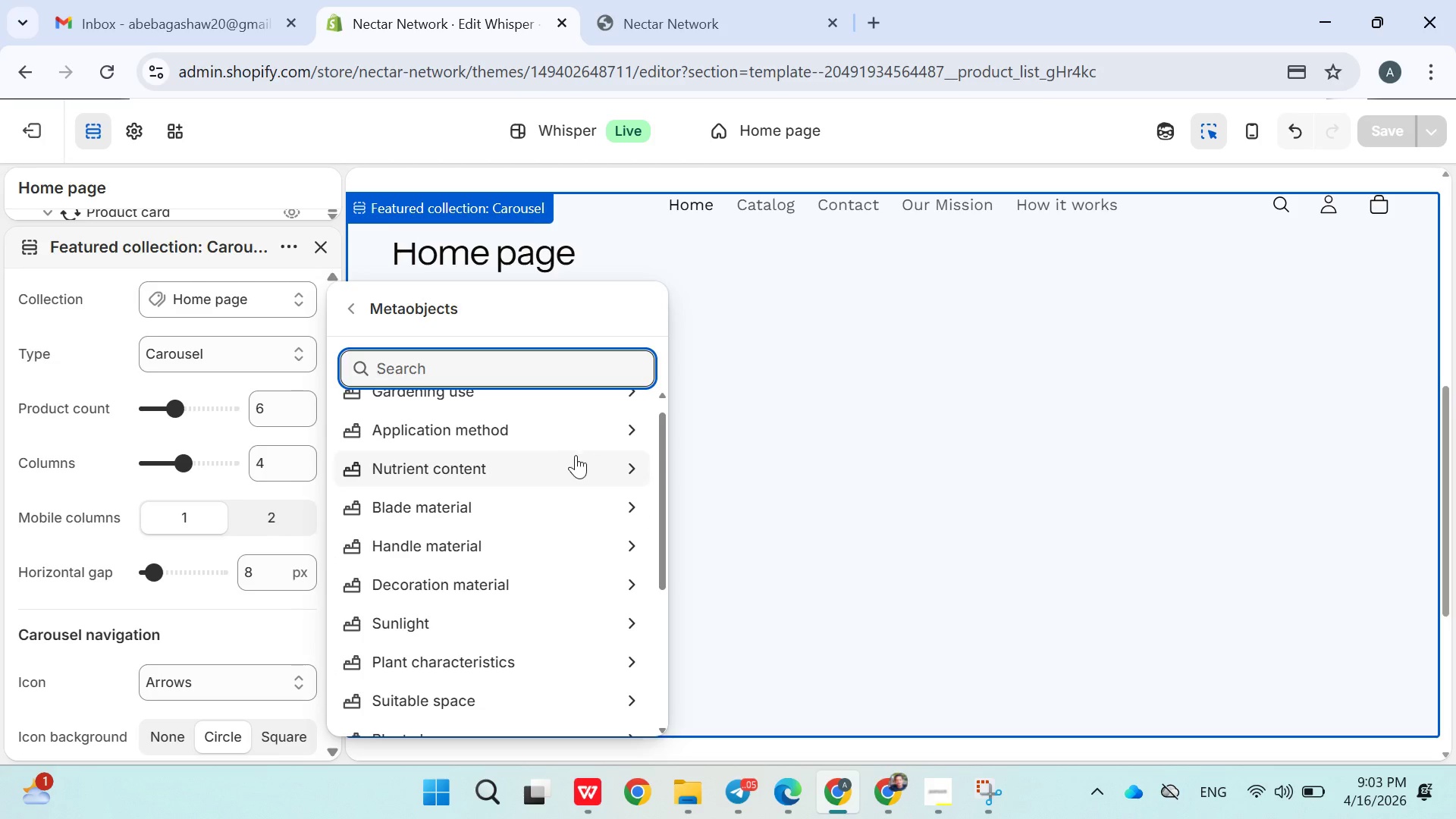 
wait(12.23)
 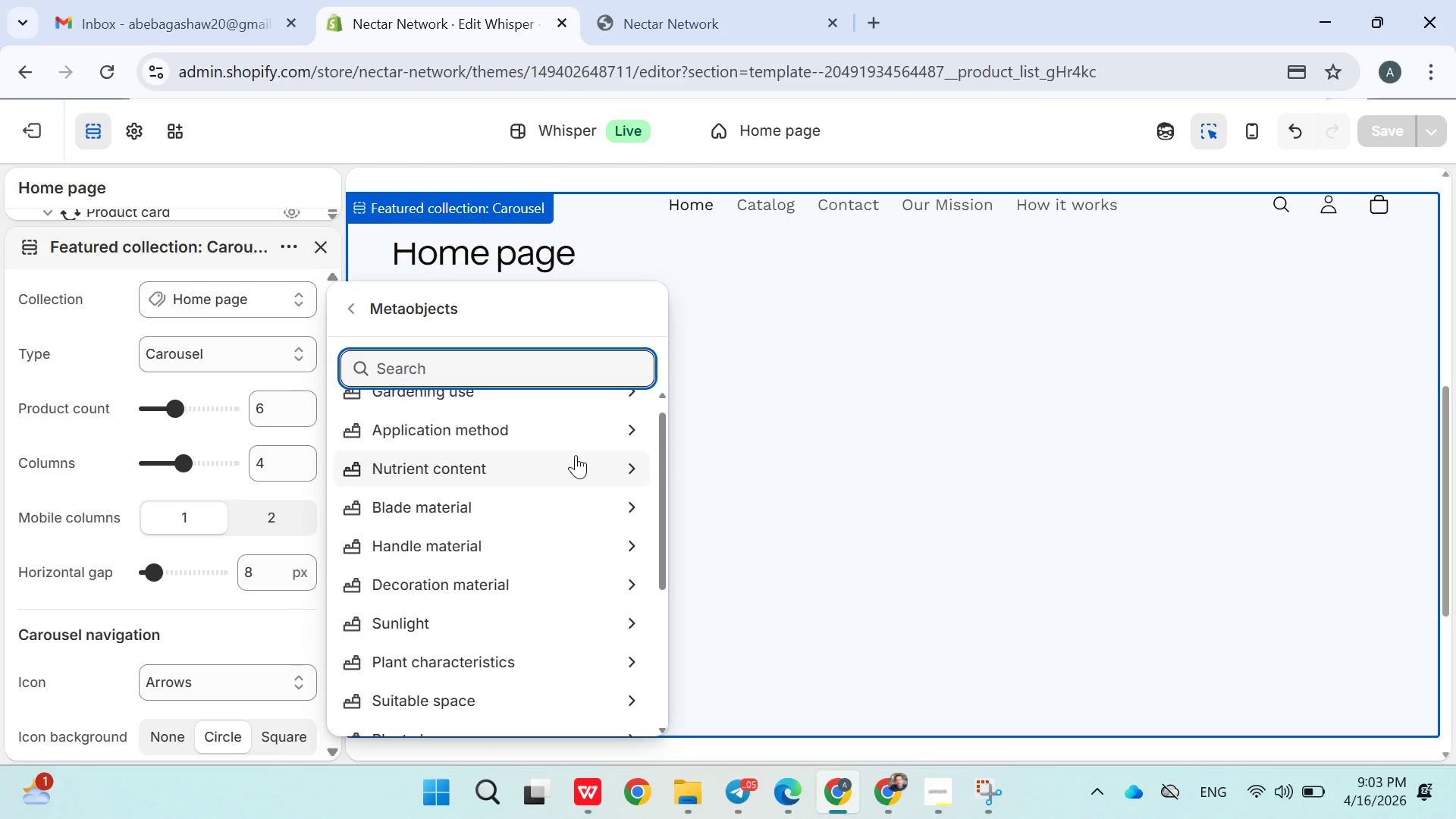 
left_click([479, 416])
 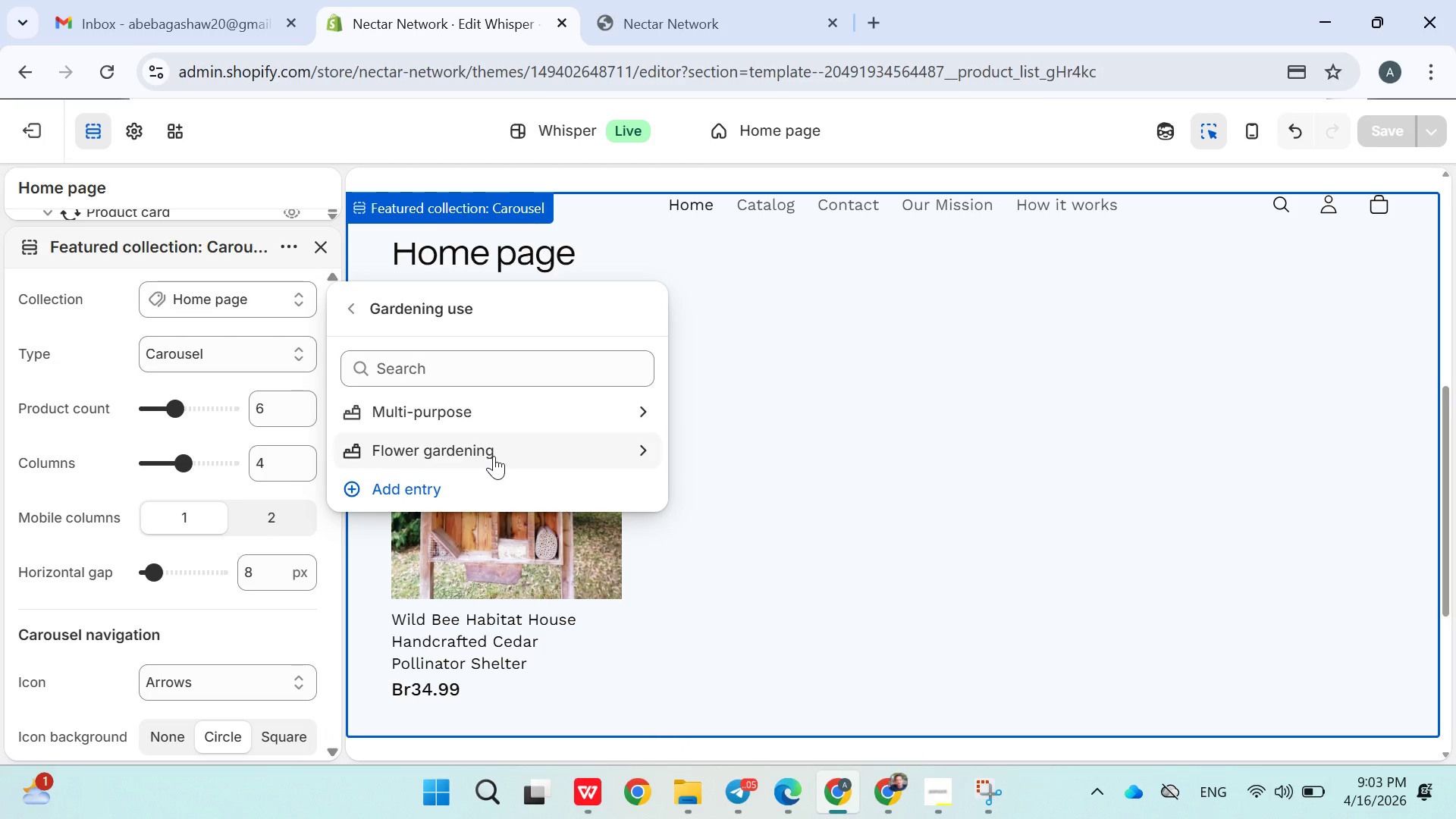 
left_click([463, 422])
 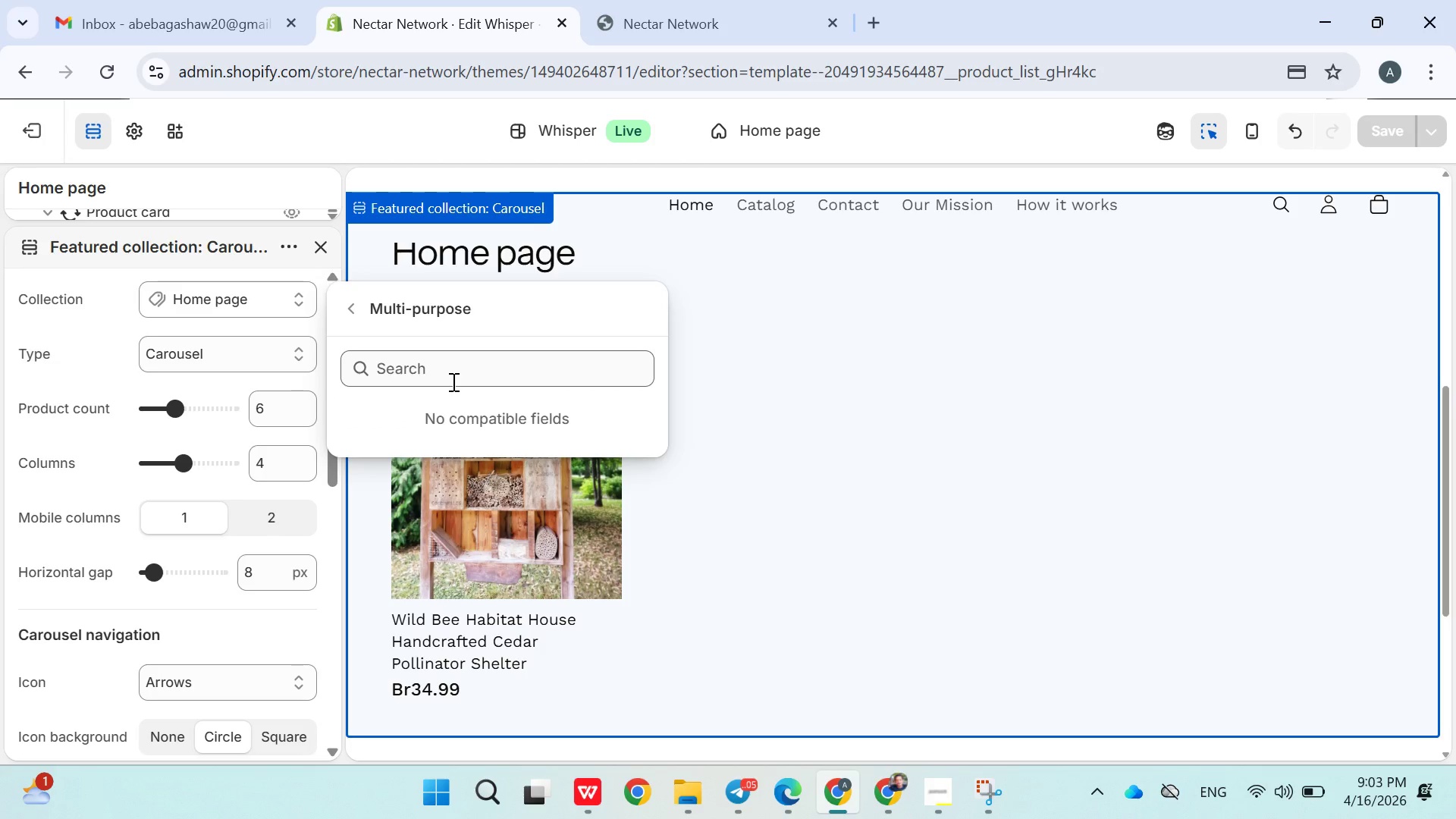 
left_click([446, 362])
 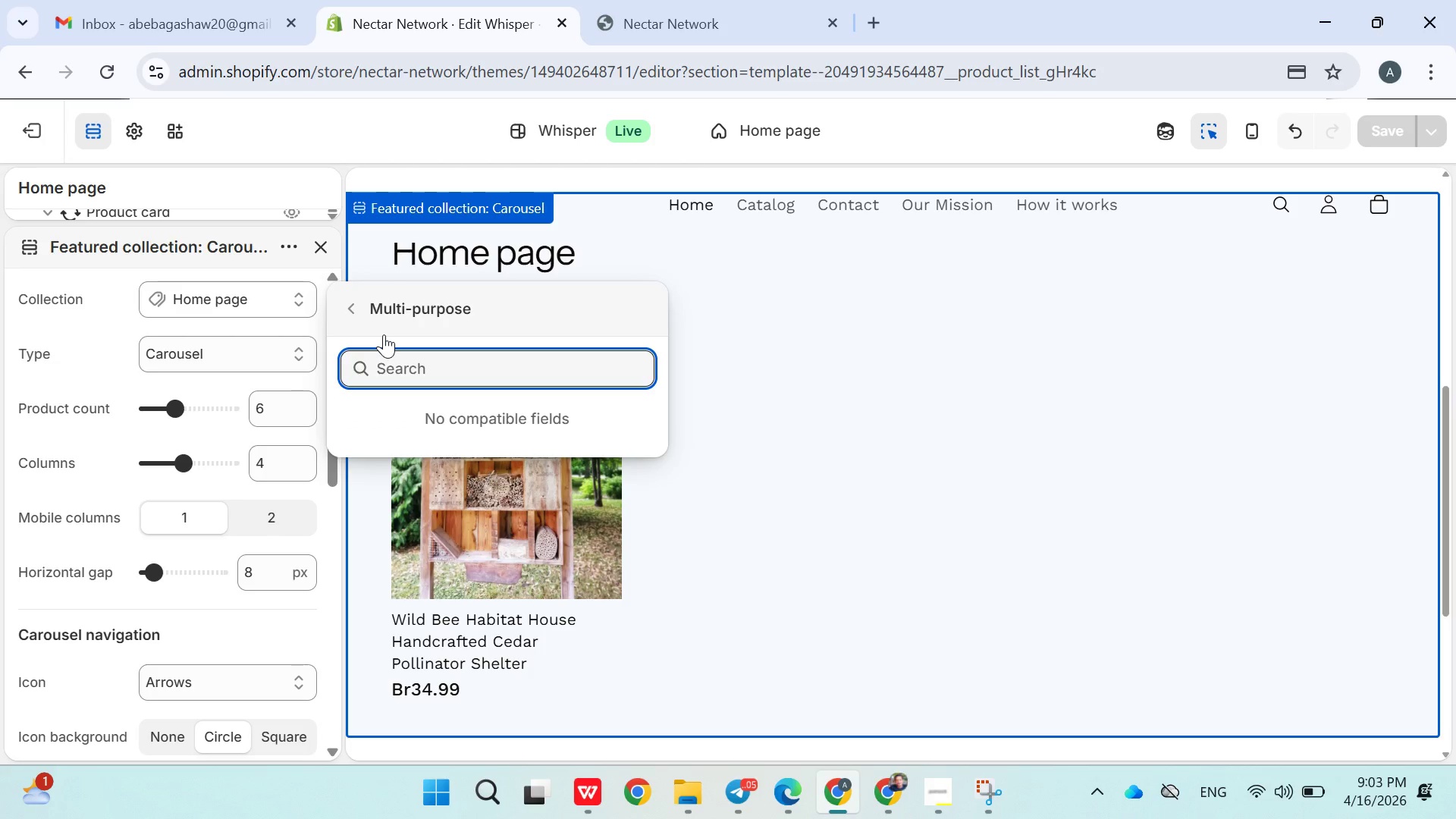 
type(pro)
key(Backspace)
key(Backspace)
key(Backspace)
 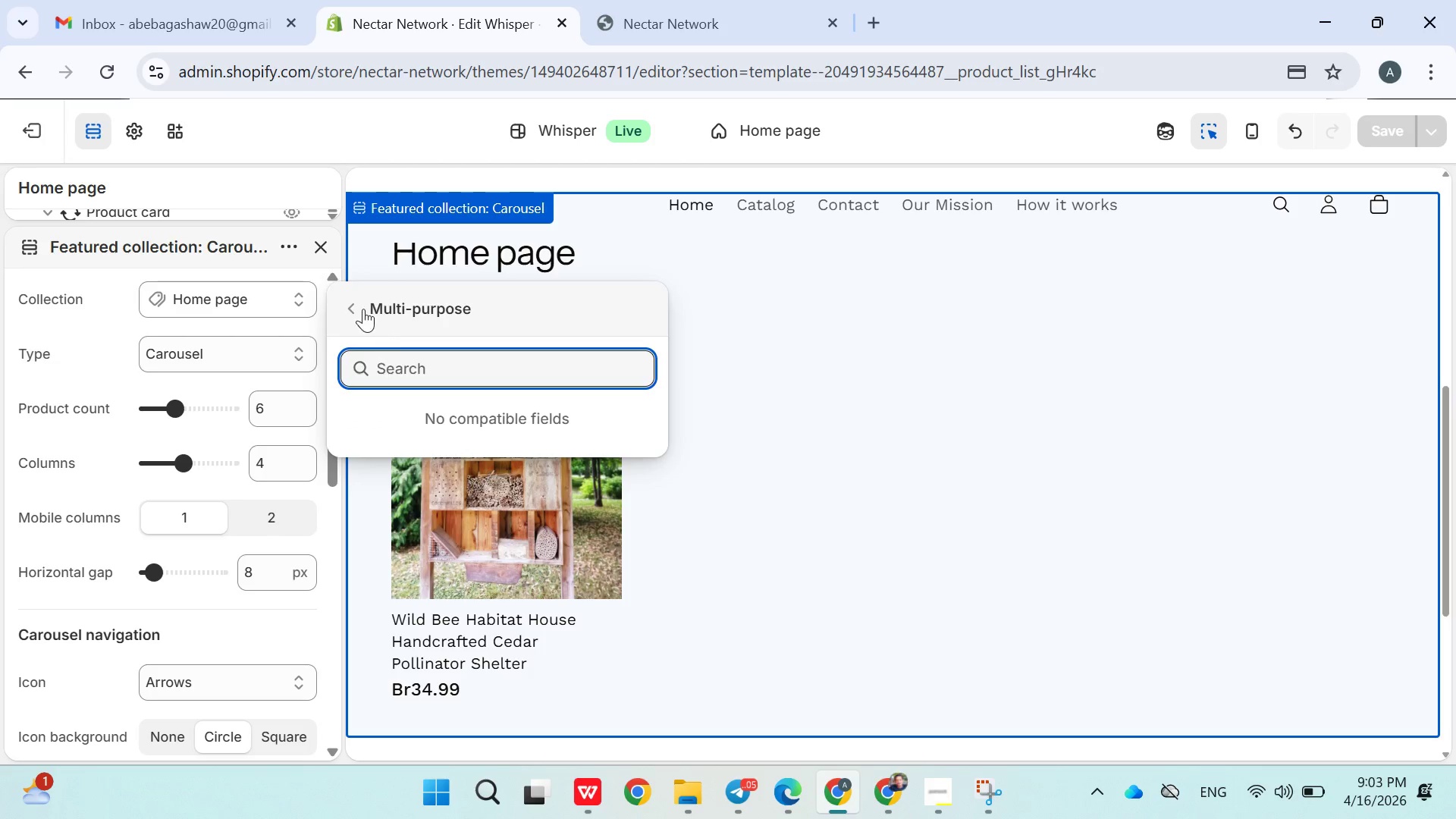 
left_click([353, 299])
 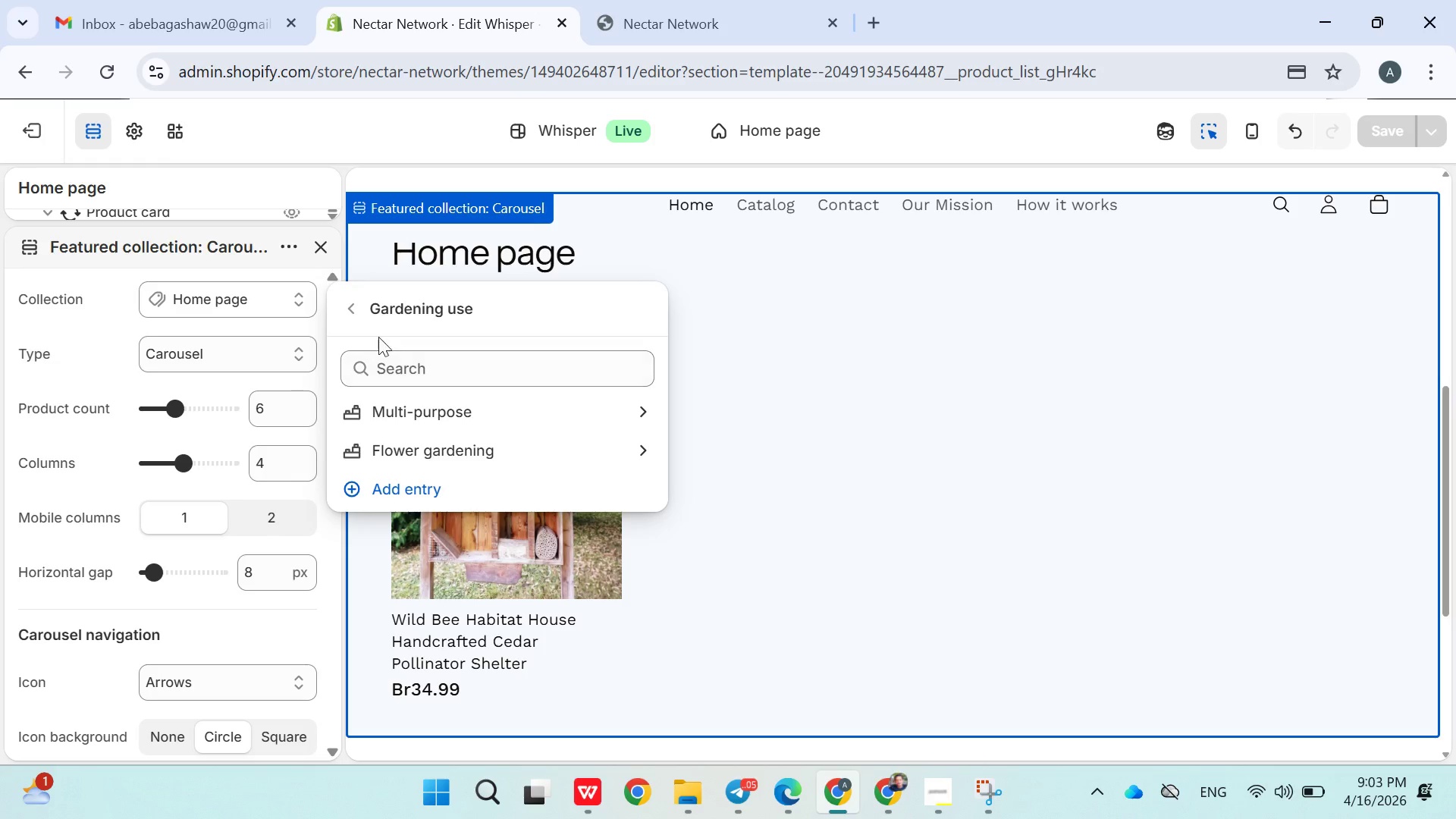 
left_click([344, 300])
 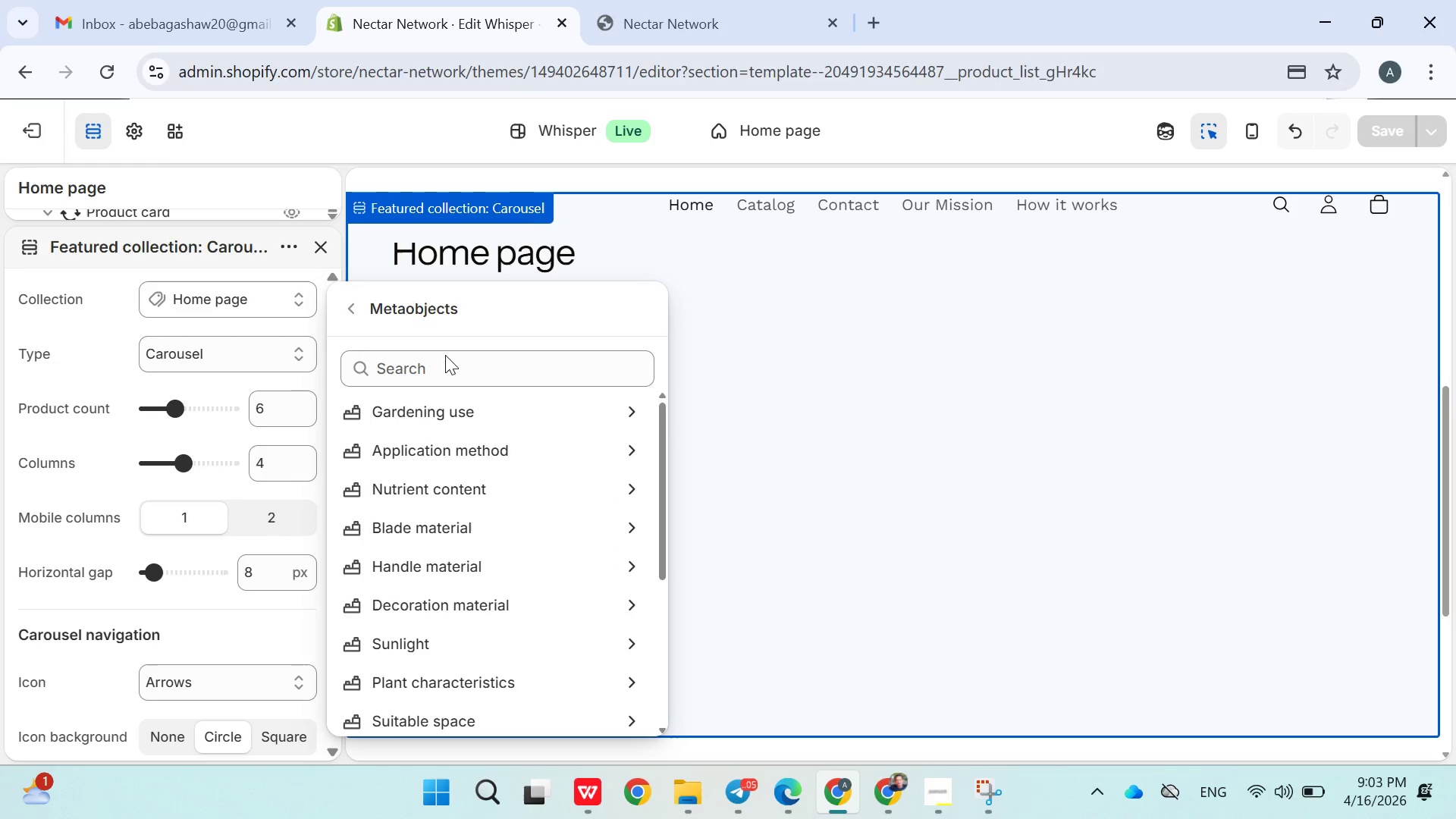 
scroll: coordinate [566, 513], scroll_direction: down, amount: 5.0
 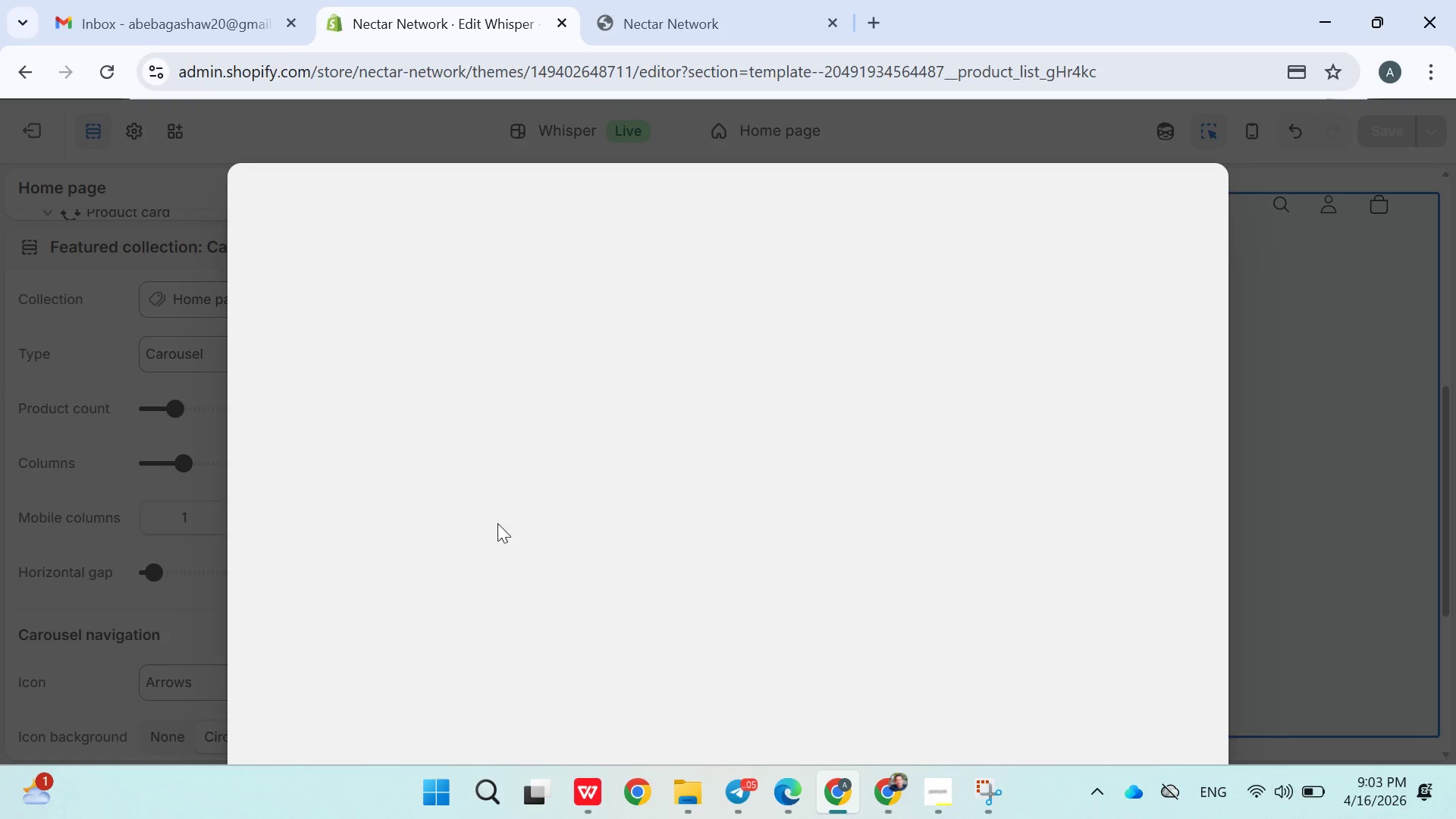 
wait(8.34)
 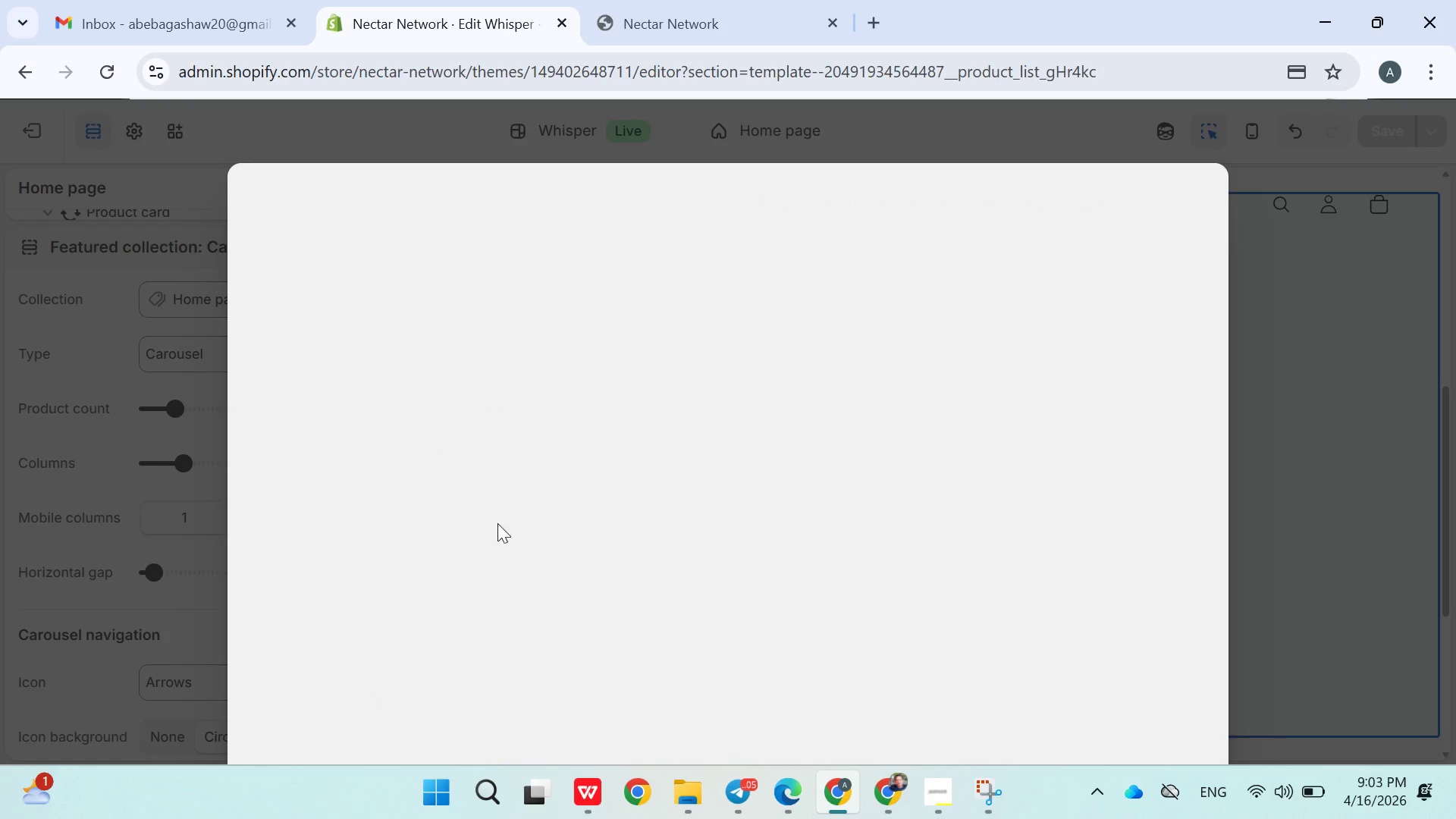 
scroll: coordinate [647, 547], scroll_direction: down, amount: 8.0
 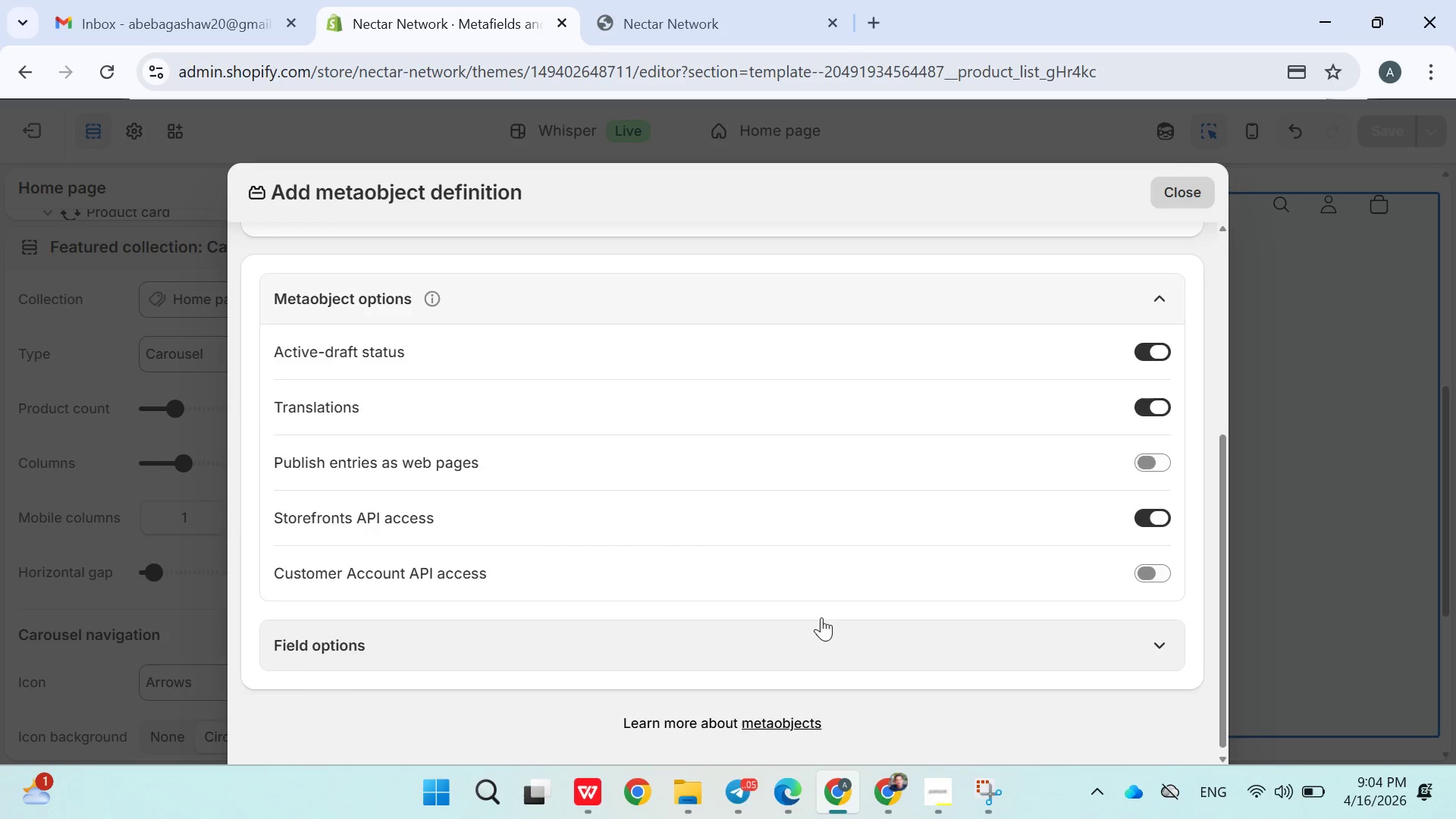 
scroll: coordinate [821, 620], scroll_direction: up, amount: 3.0
 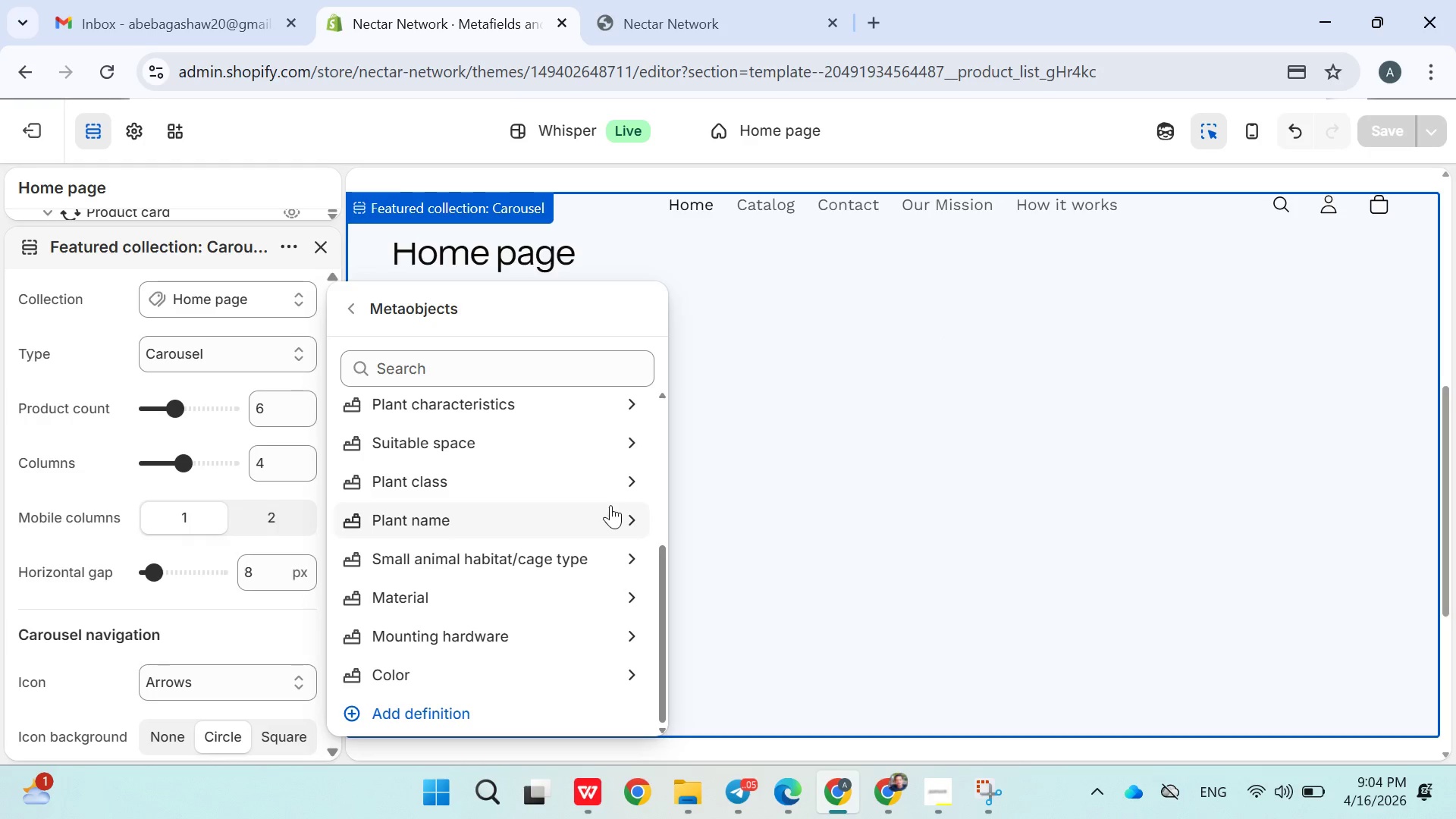 
left_click([821, 408])
 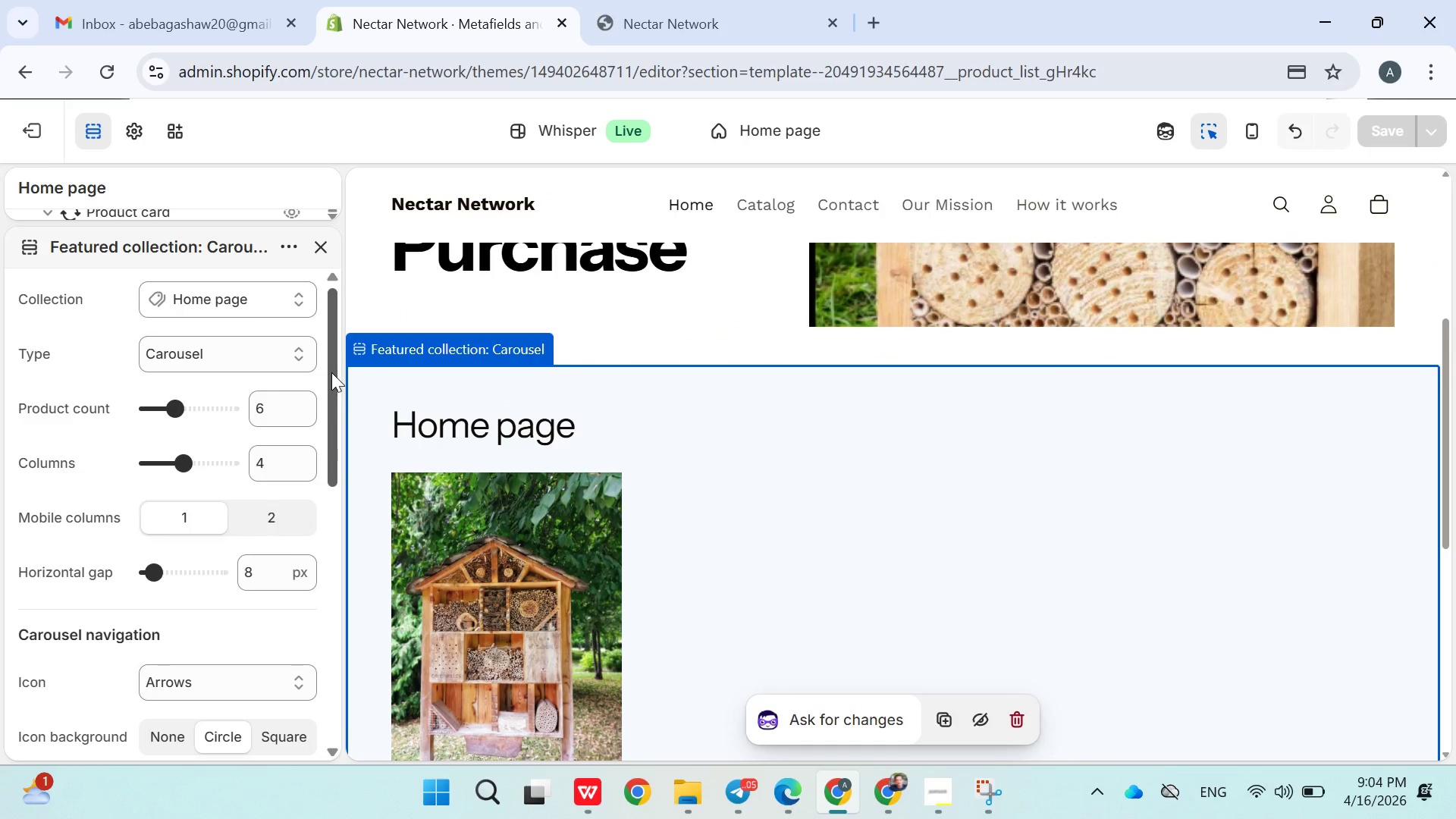 
wait(7.14)
 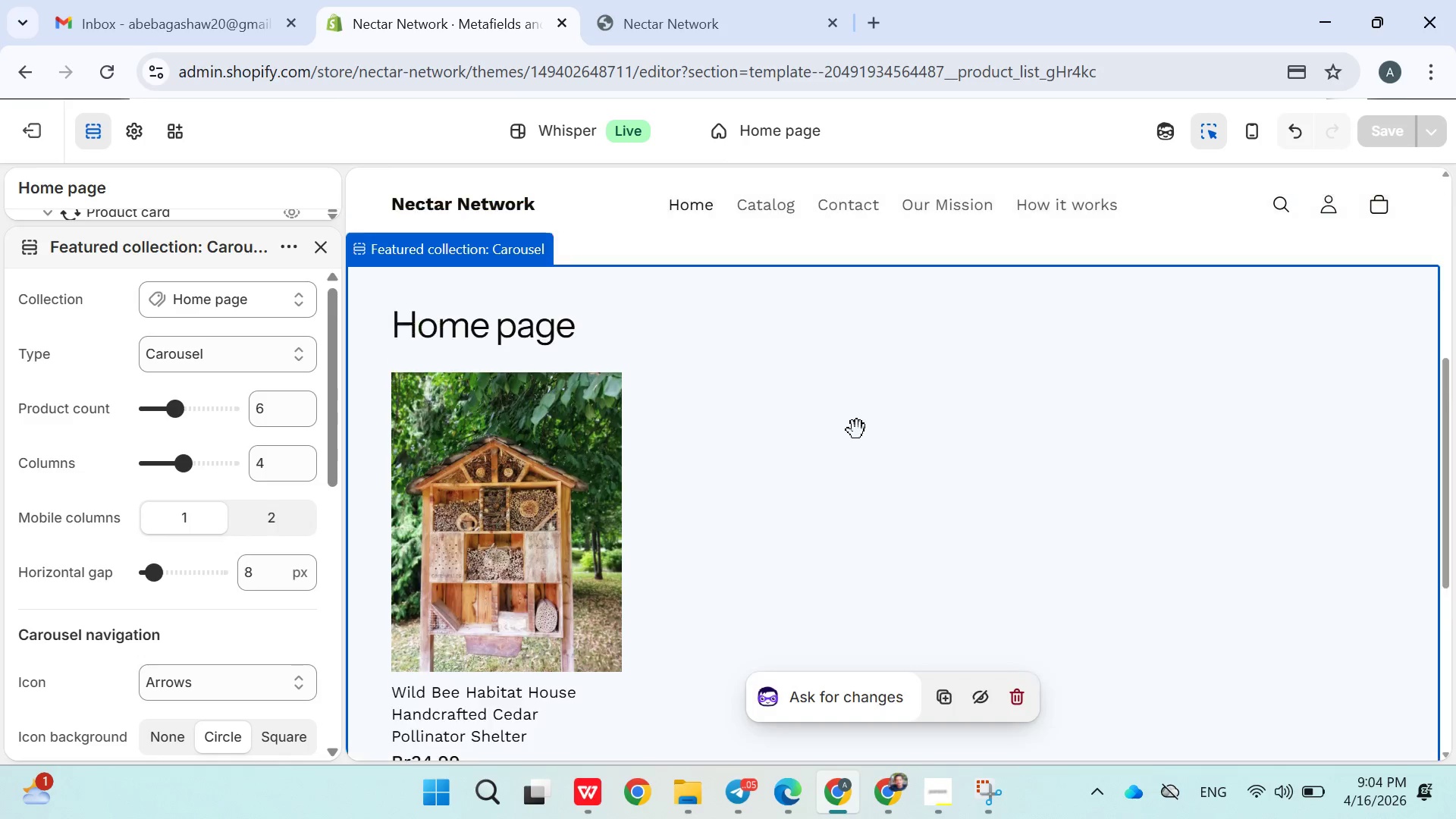 
left_click([387, 343])
 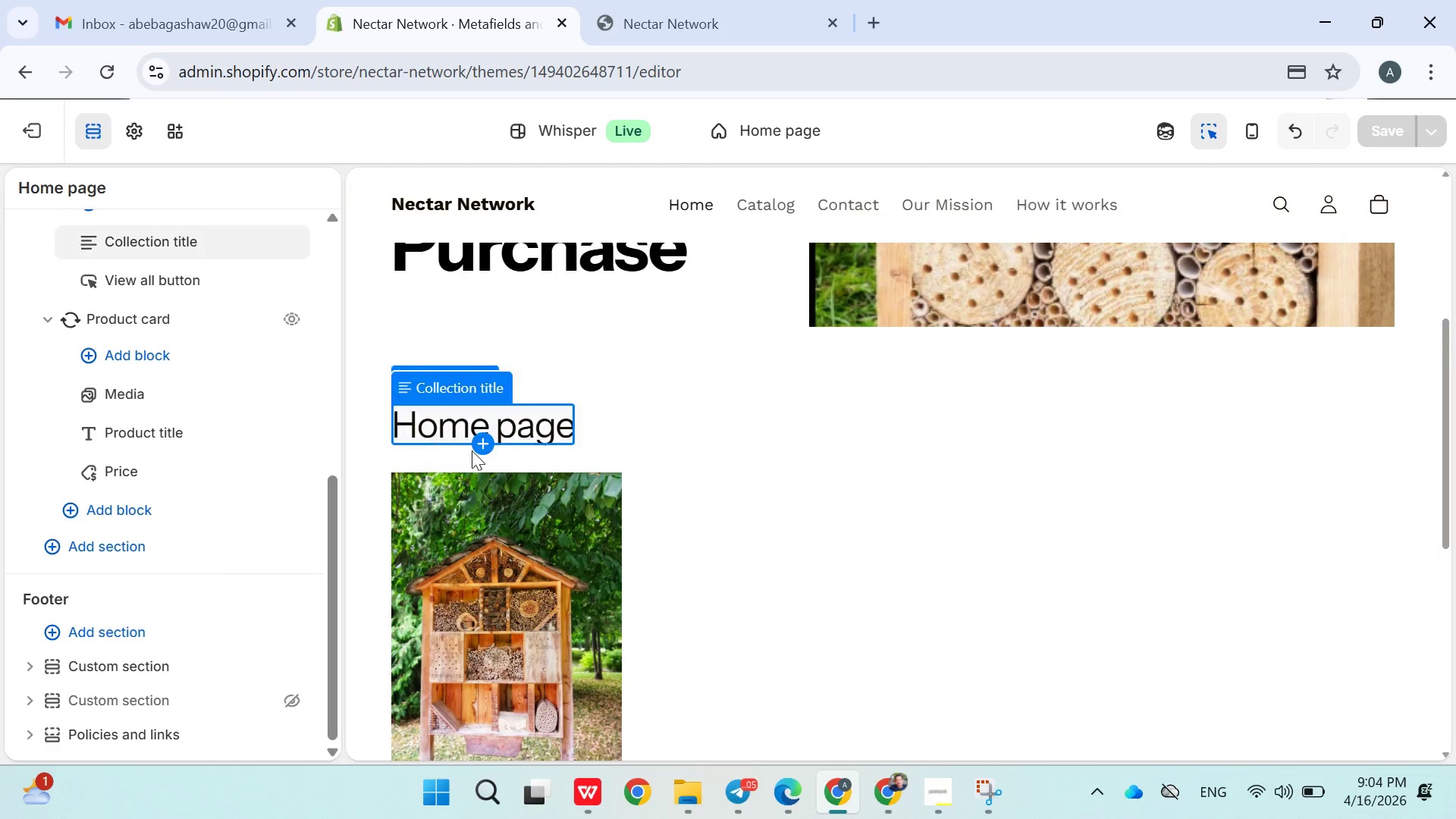 
left_click([632, 419])
 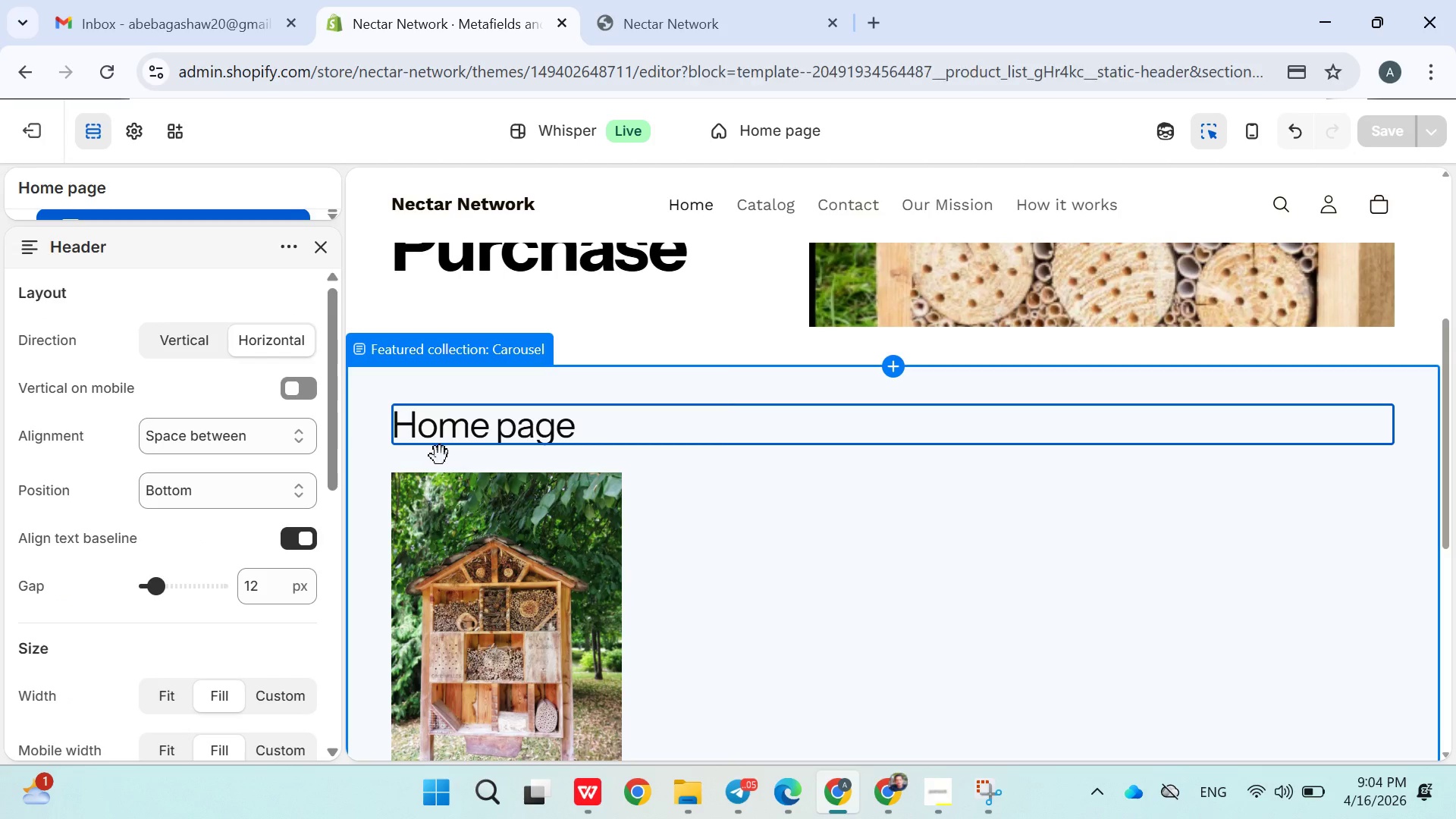 
left_click([372, 404])
 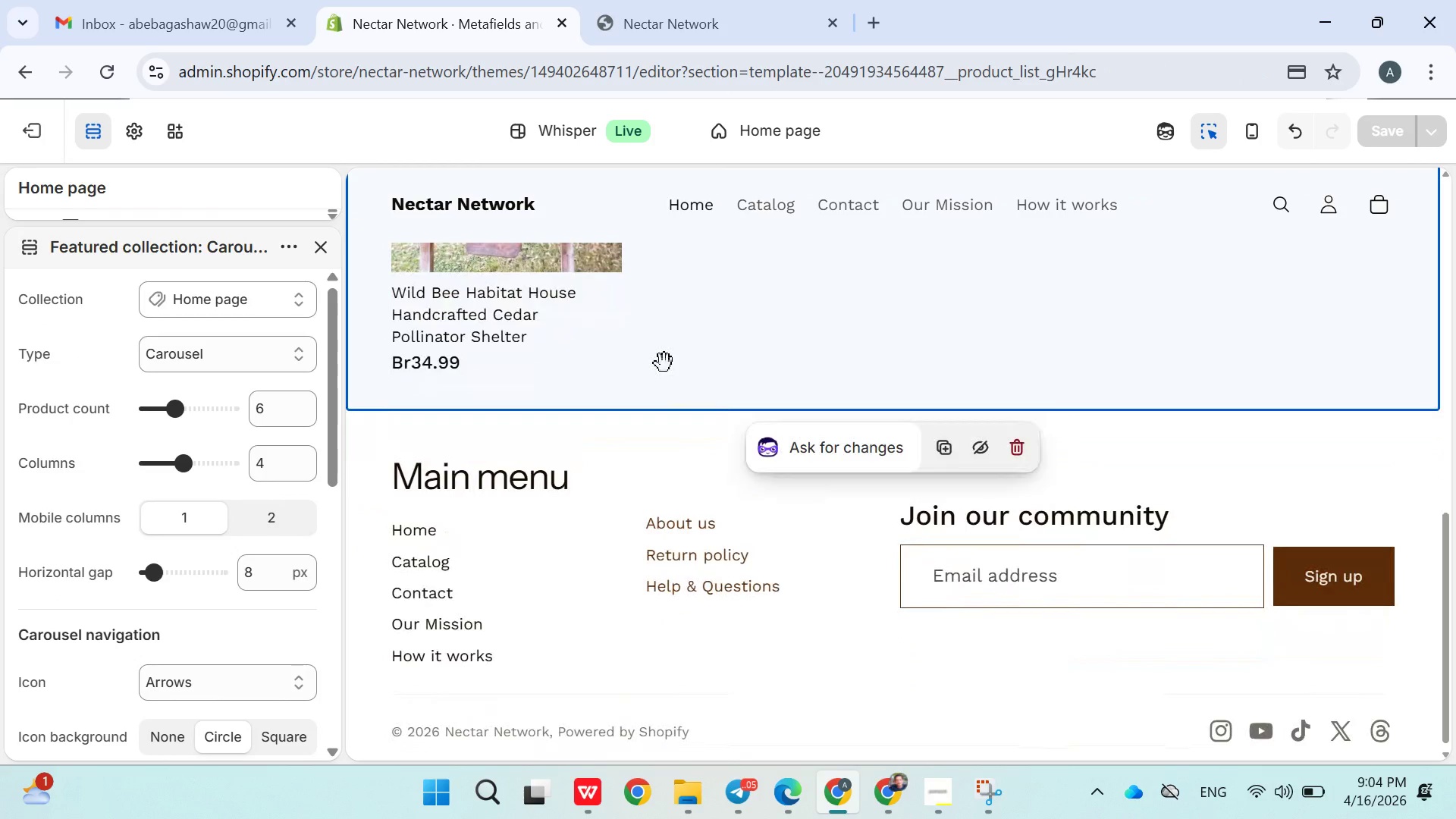 
left_click([1021, 453])
 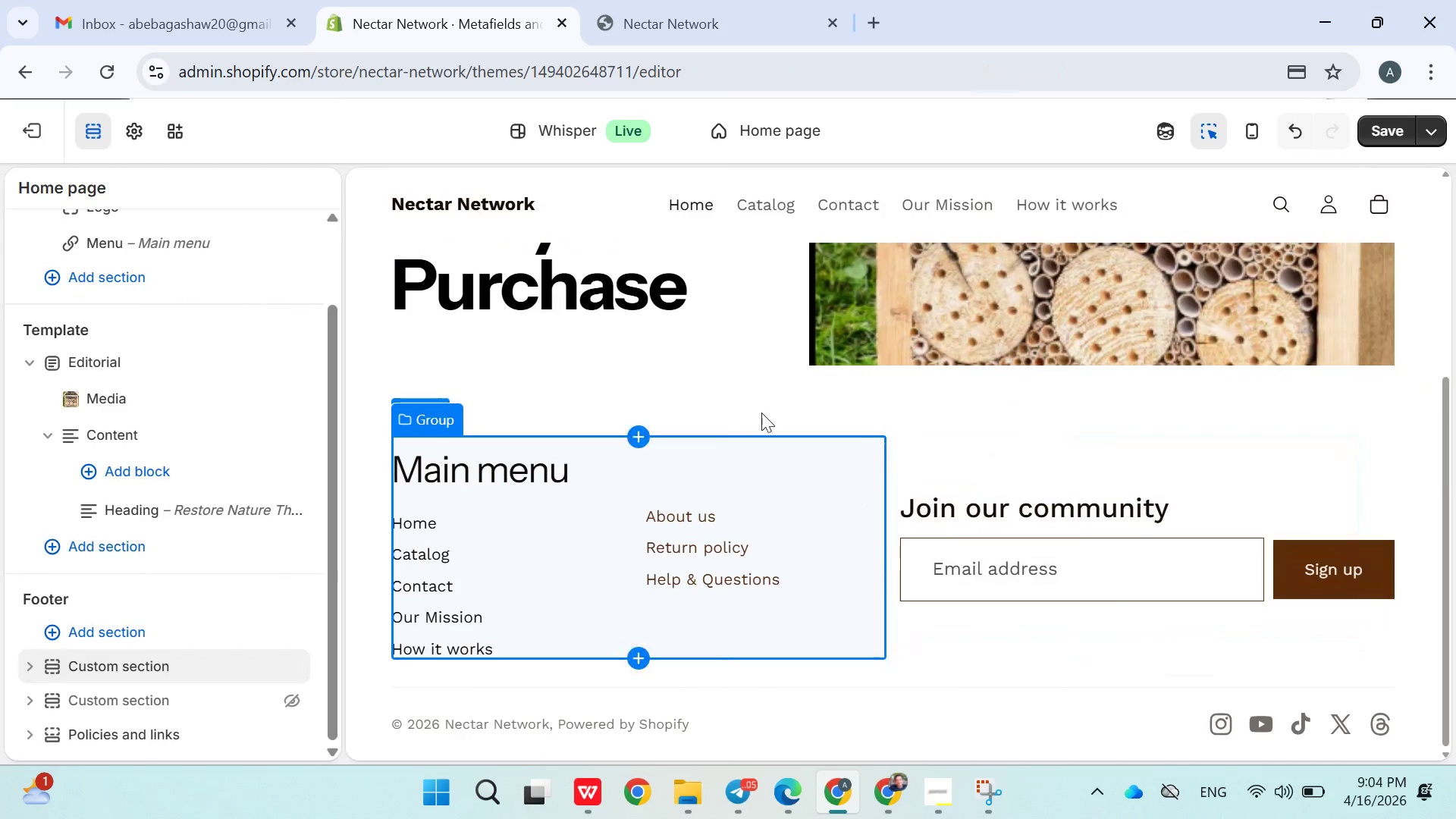 
scroll: coordinate [755, 404], scroll_direction: up, amount: 2.0
 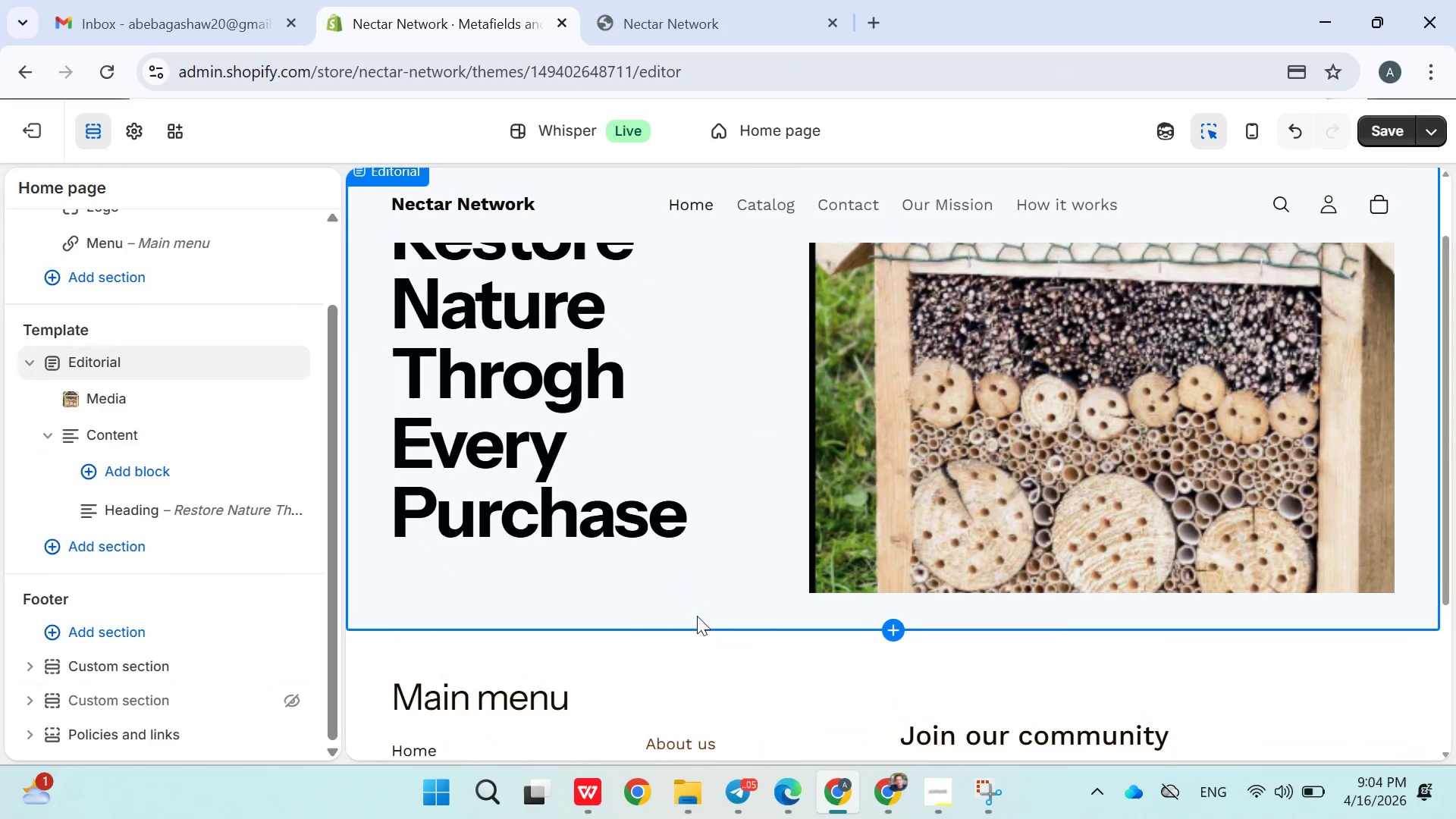 
left_click([890, 635])
 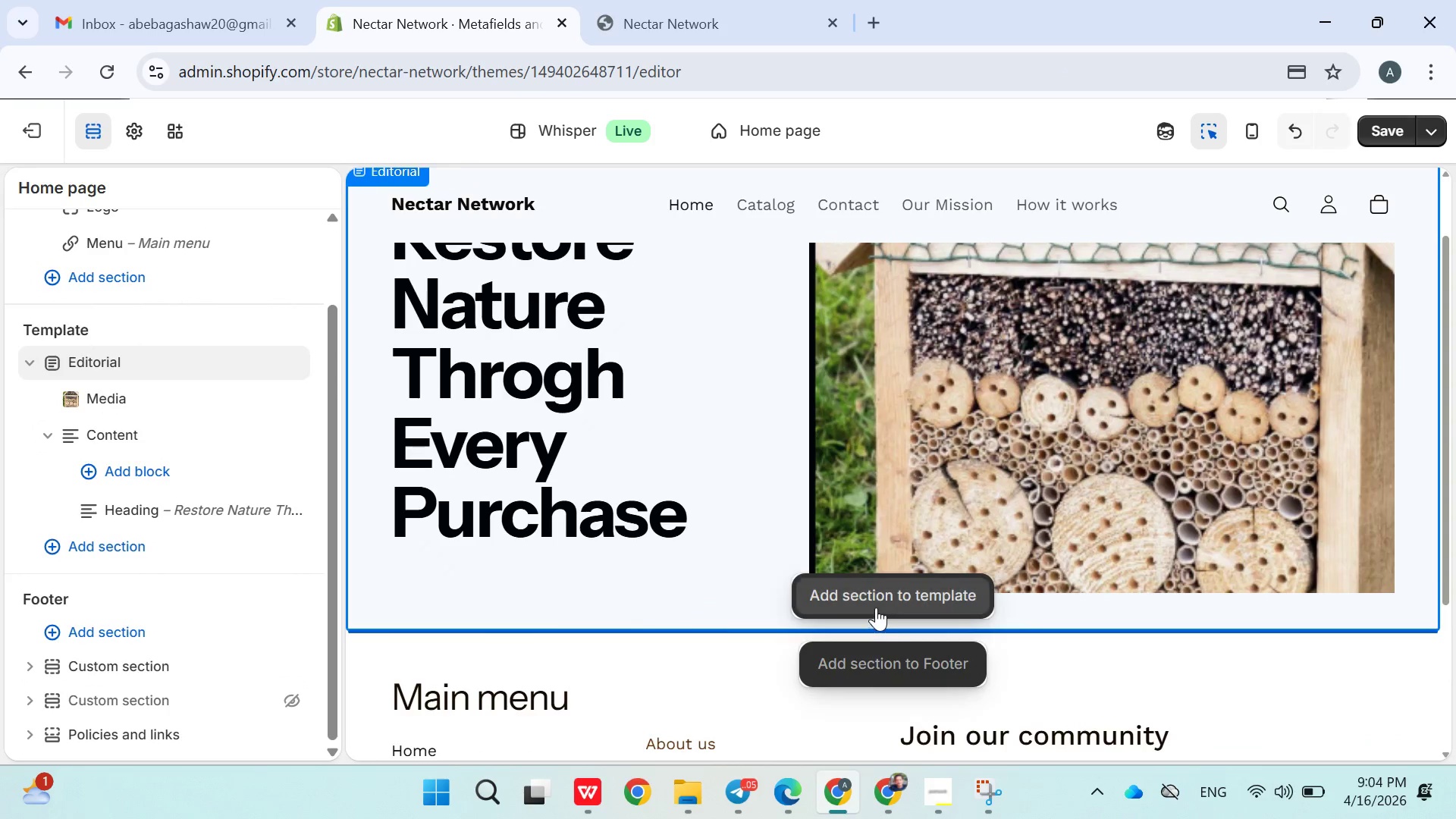 
left_click([876, 607])
 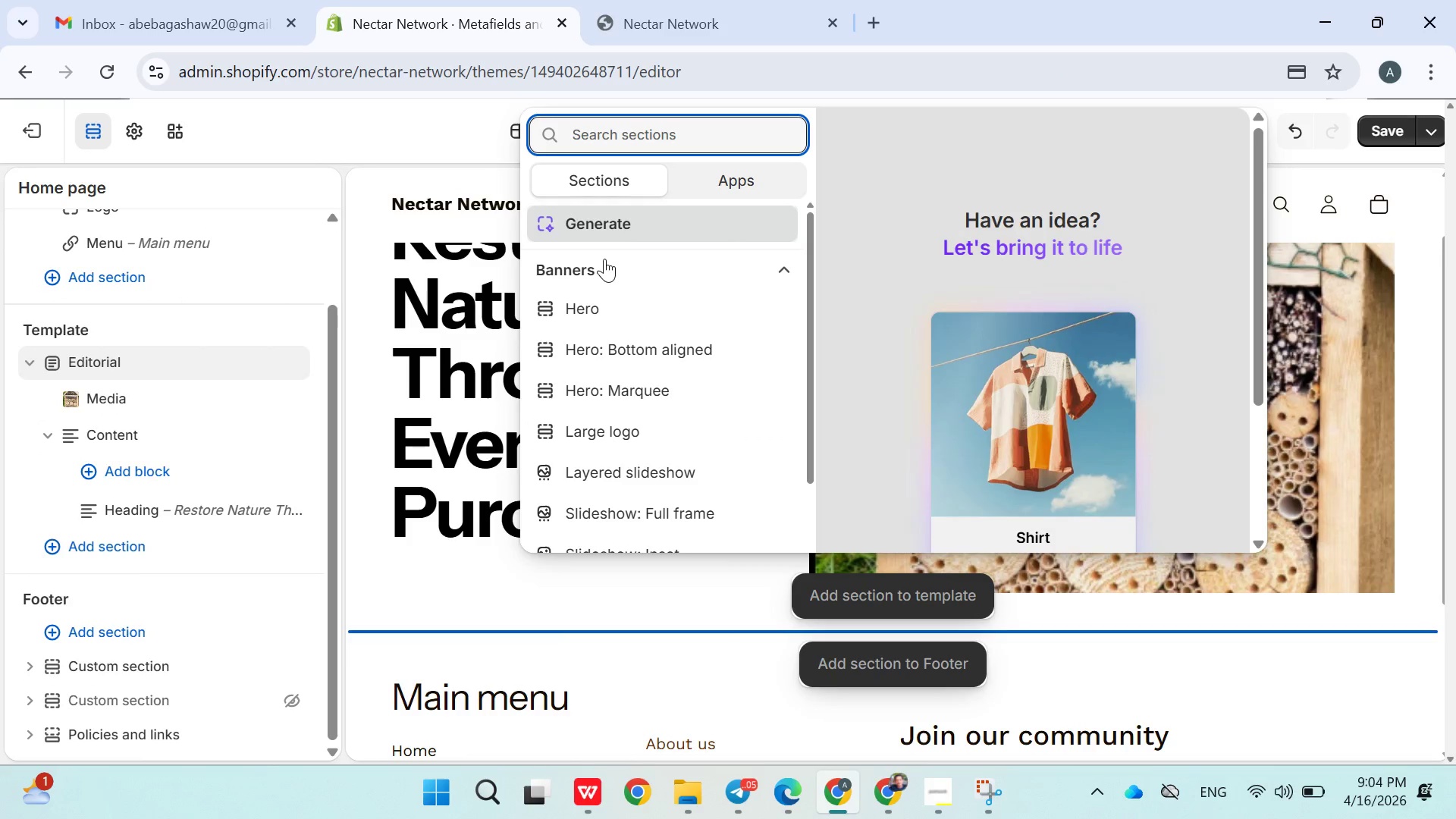 
type(pro)
 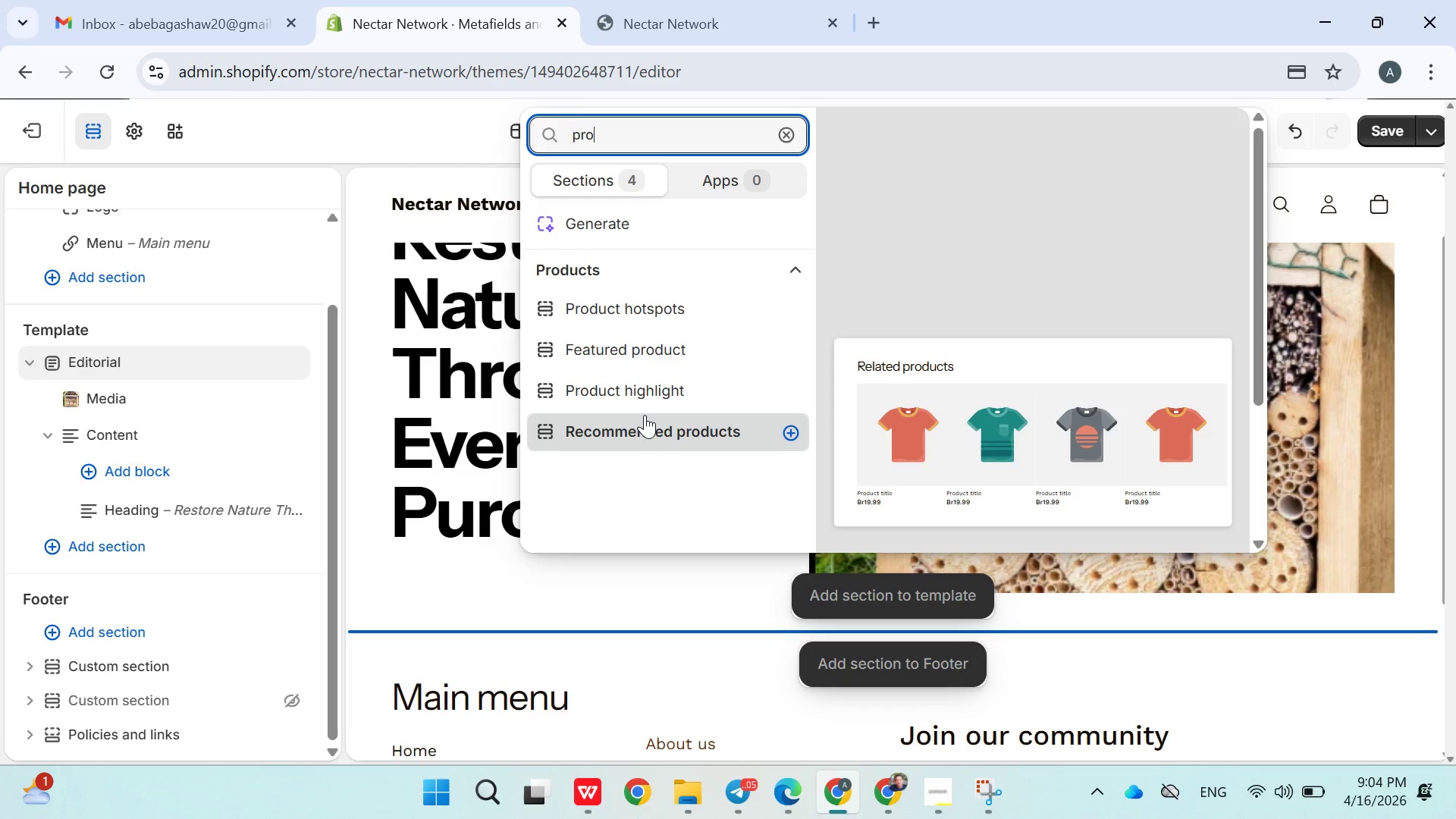 
wait(17.62)
 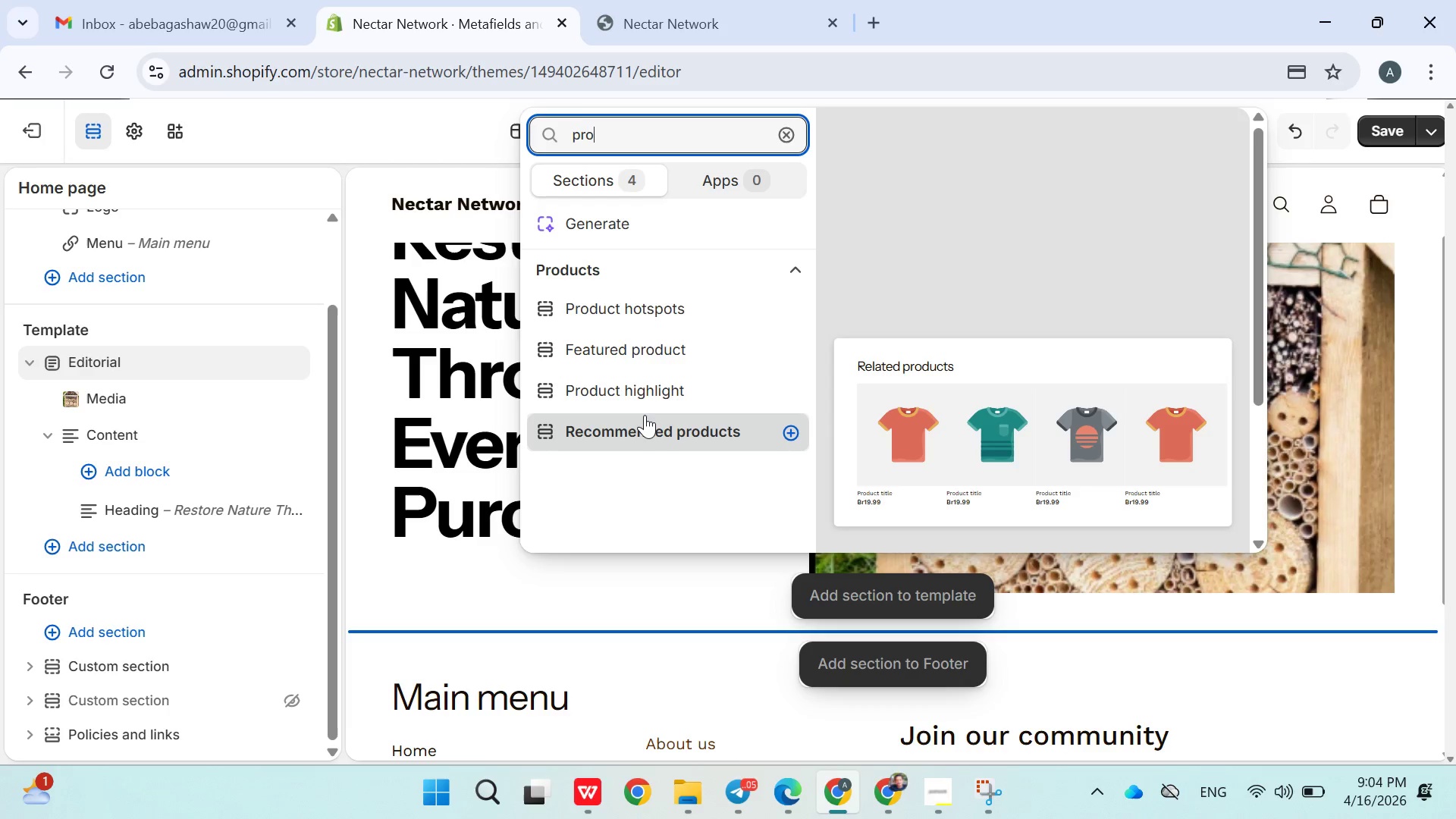 
left_click([661, 445])
 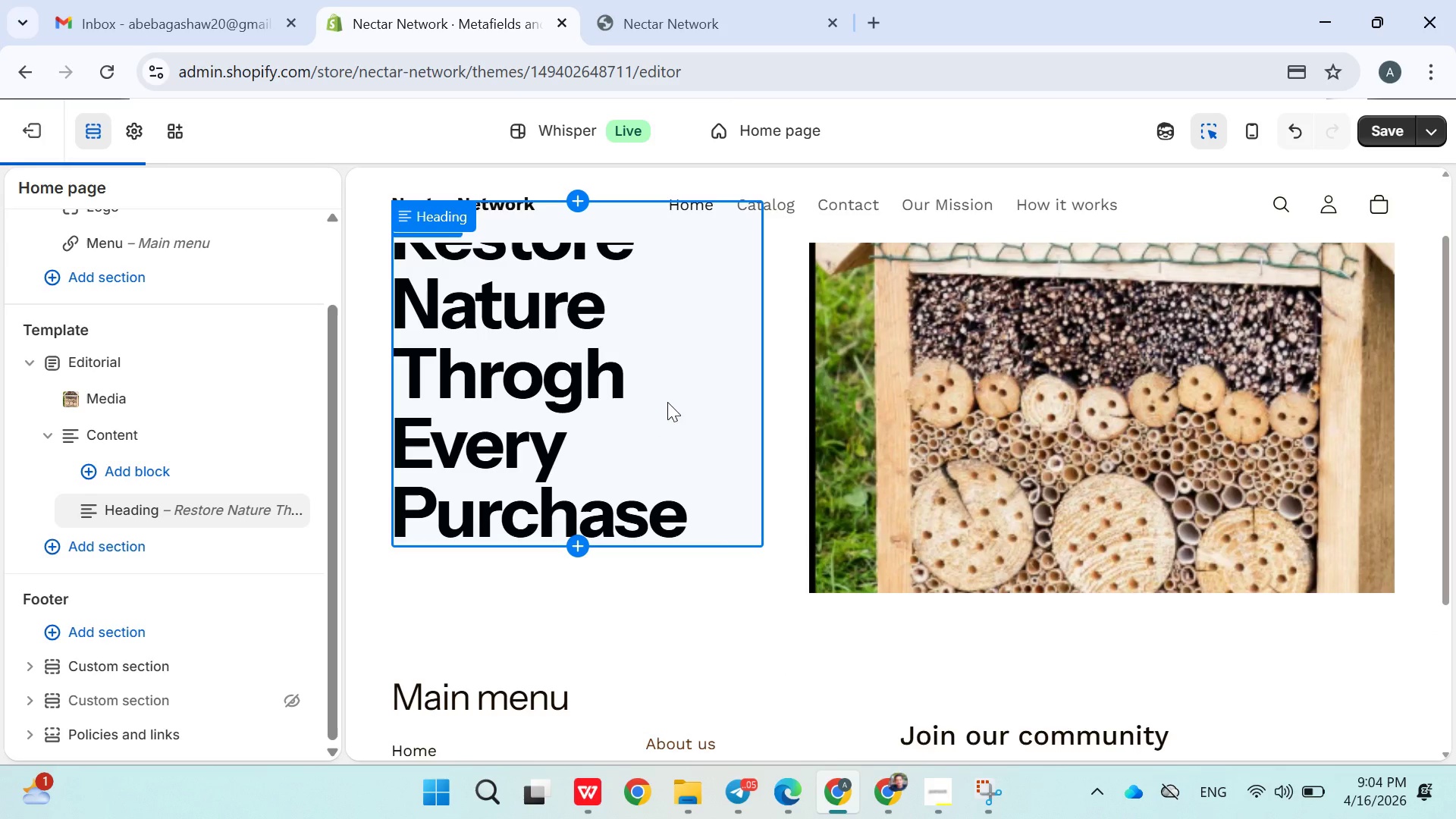 
scroll: coordinate [959, 413], scroll_direction: down, amount: 4.0
 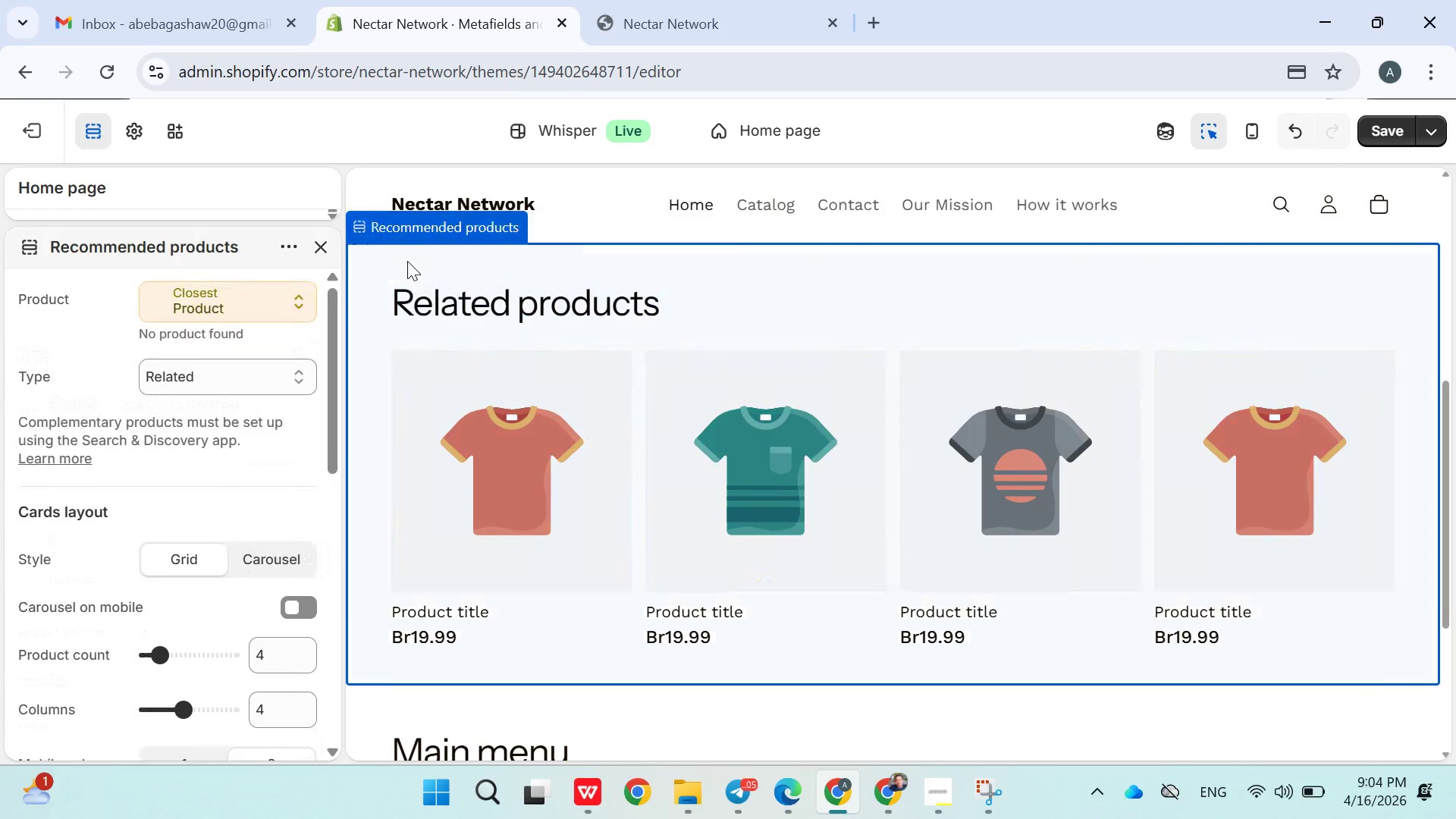 
left_click([407, 261])
 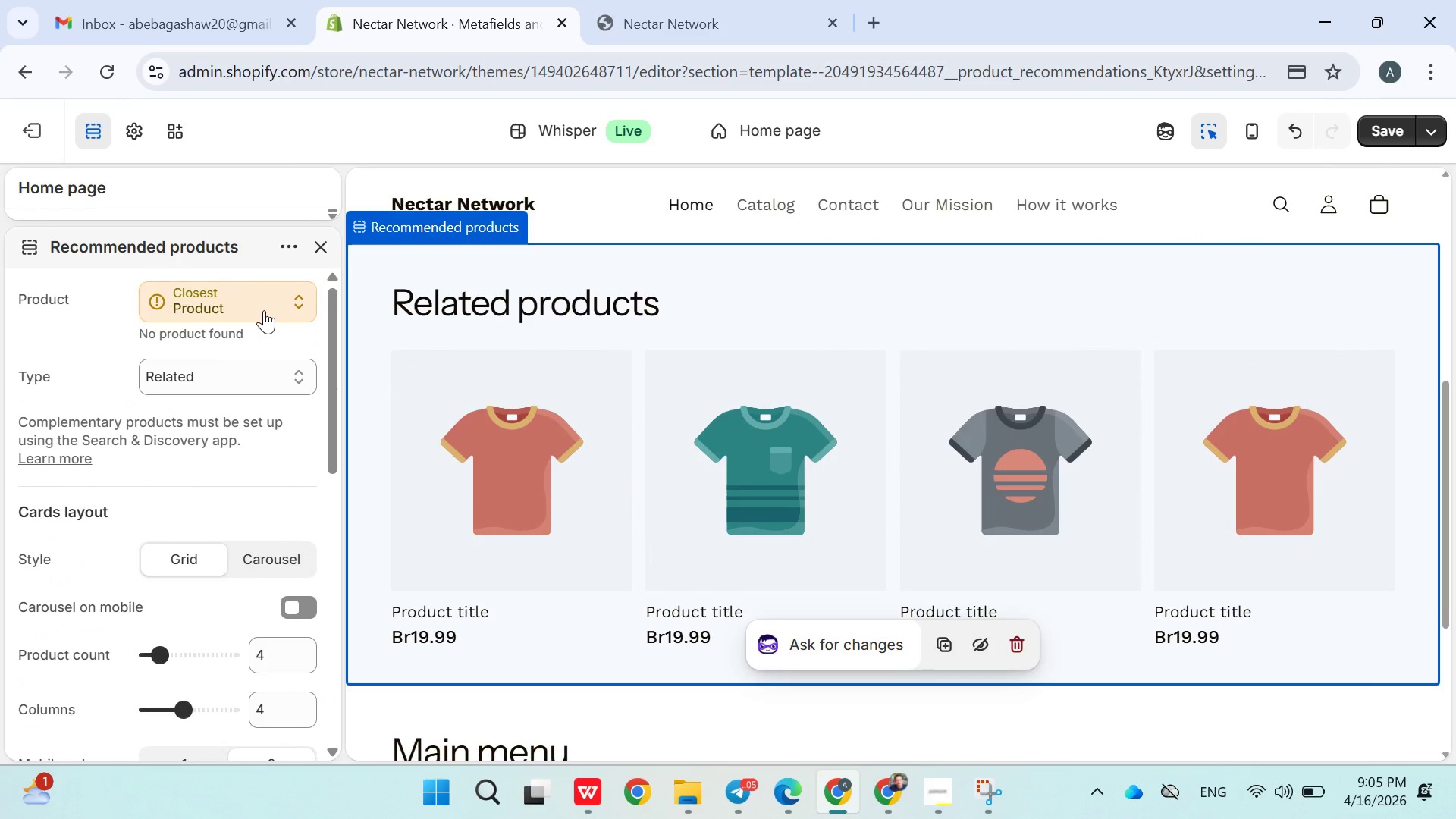 
left_click([259, 303])
 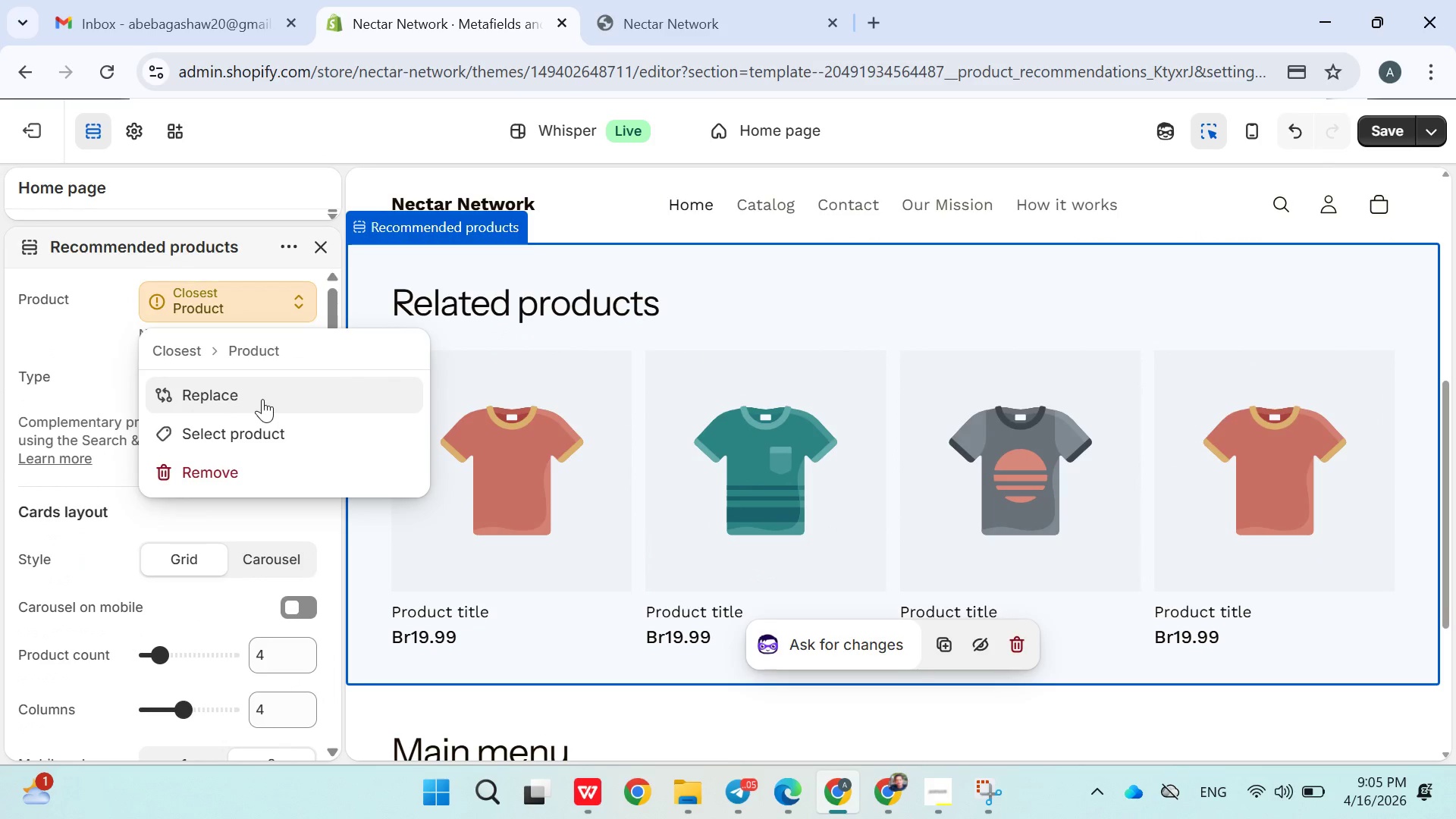 
left_click([262, 399])
 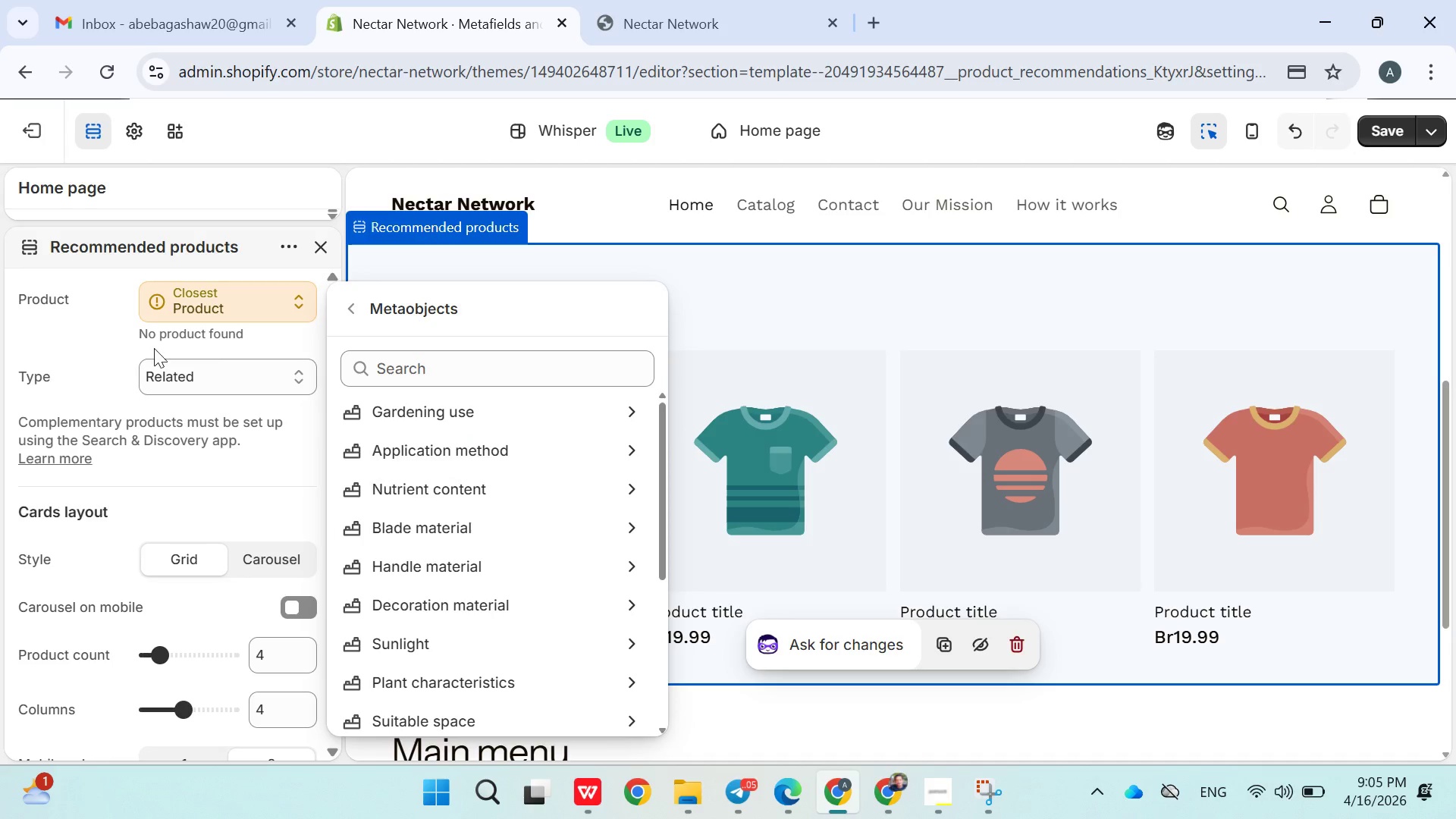 
double_click([182, 300])
 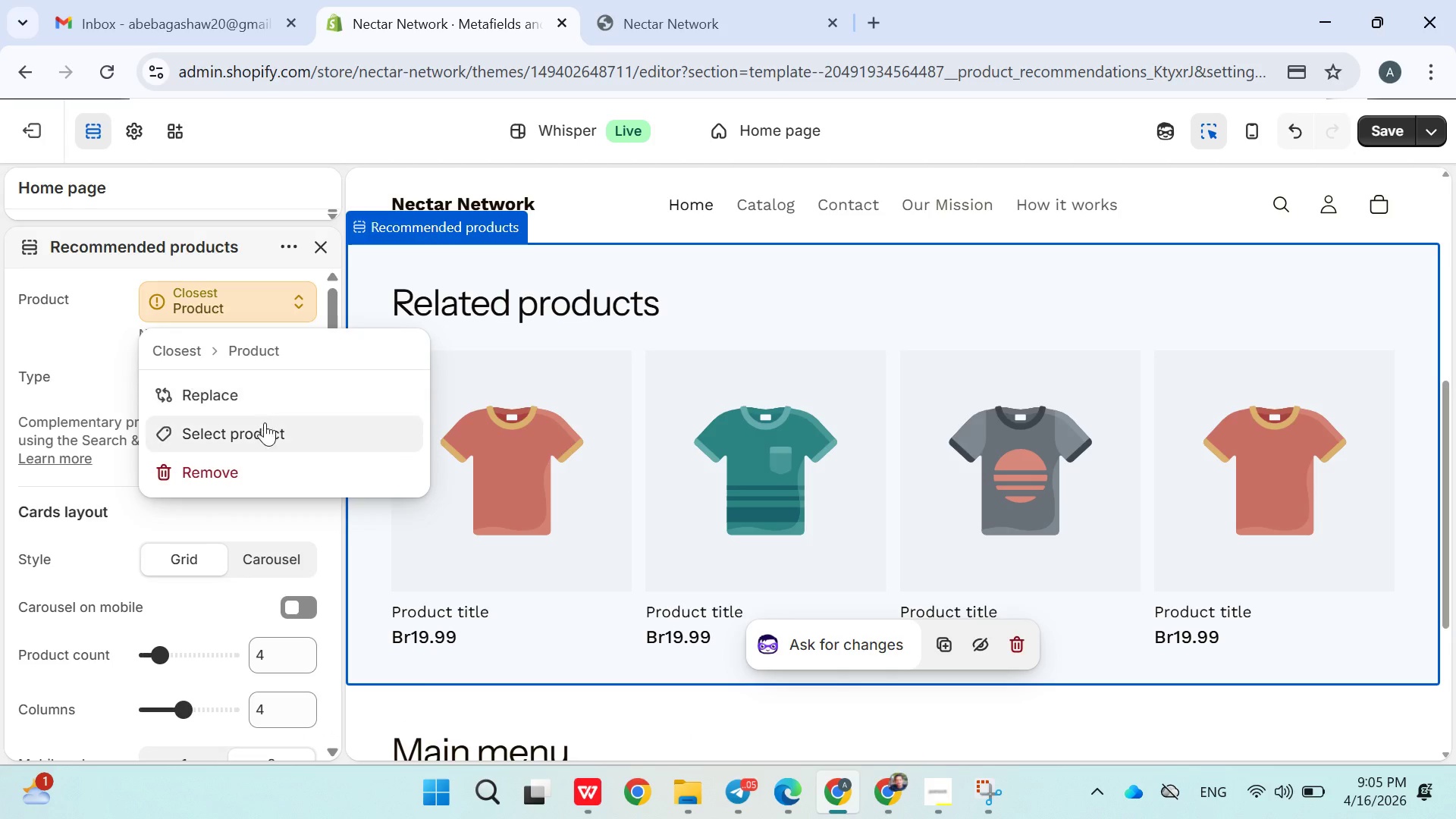 
left_click([261, 434])
 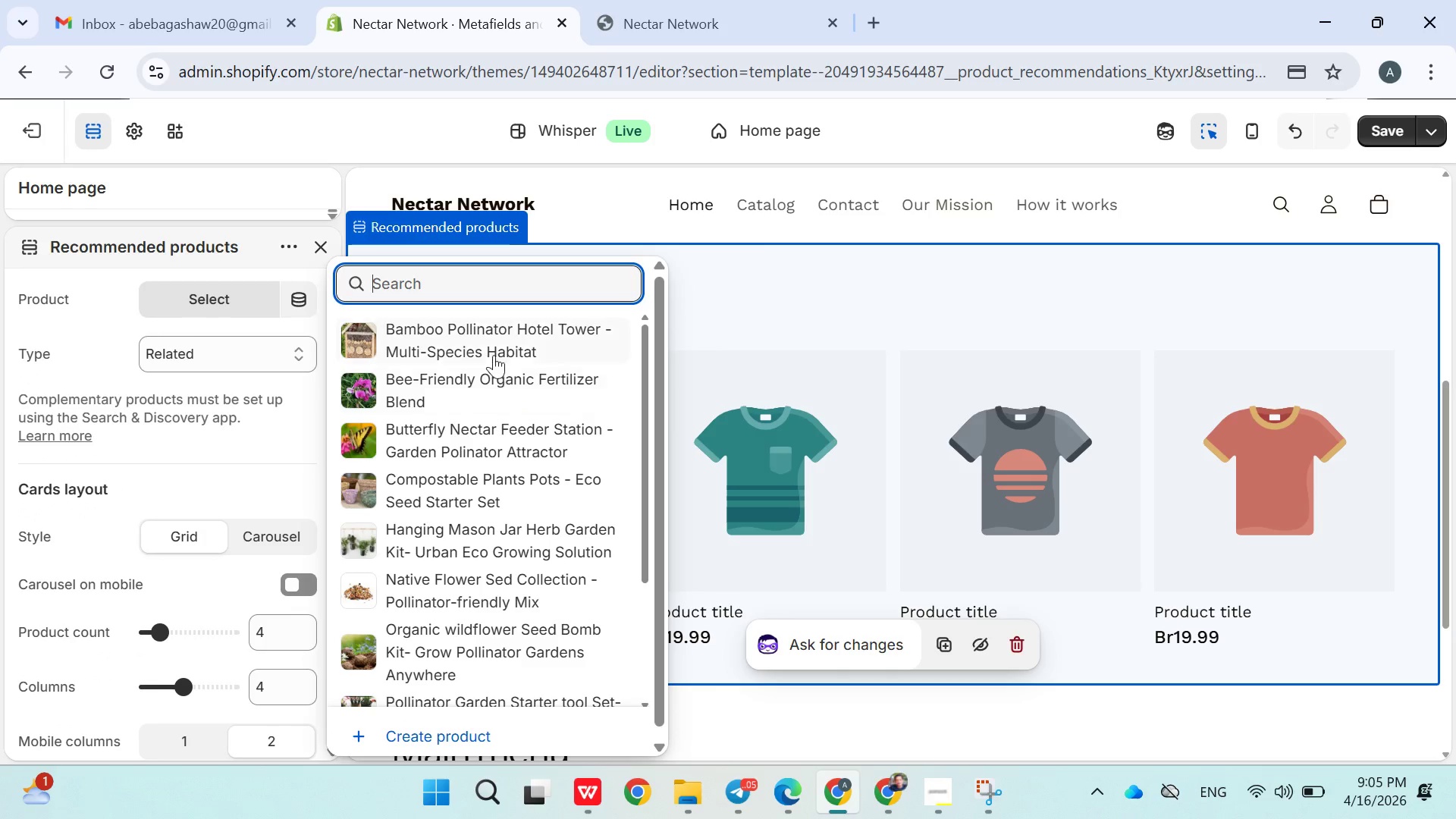 
left_click([463, 337])
 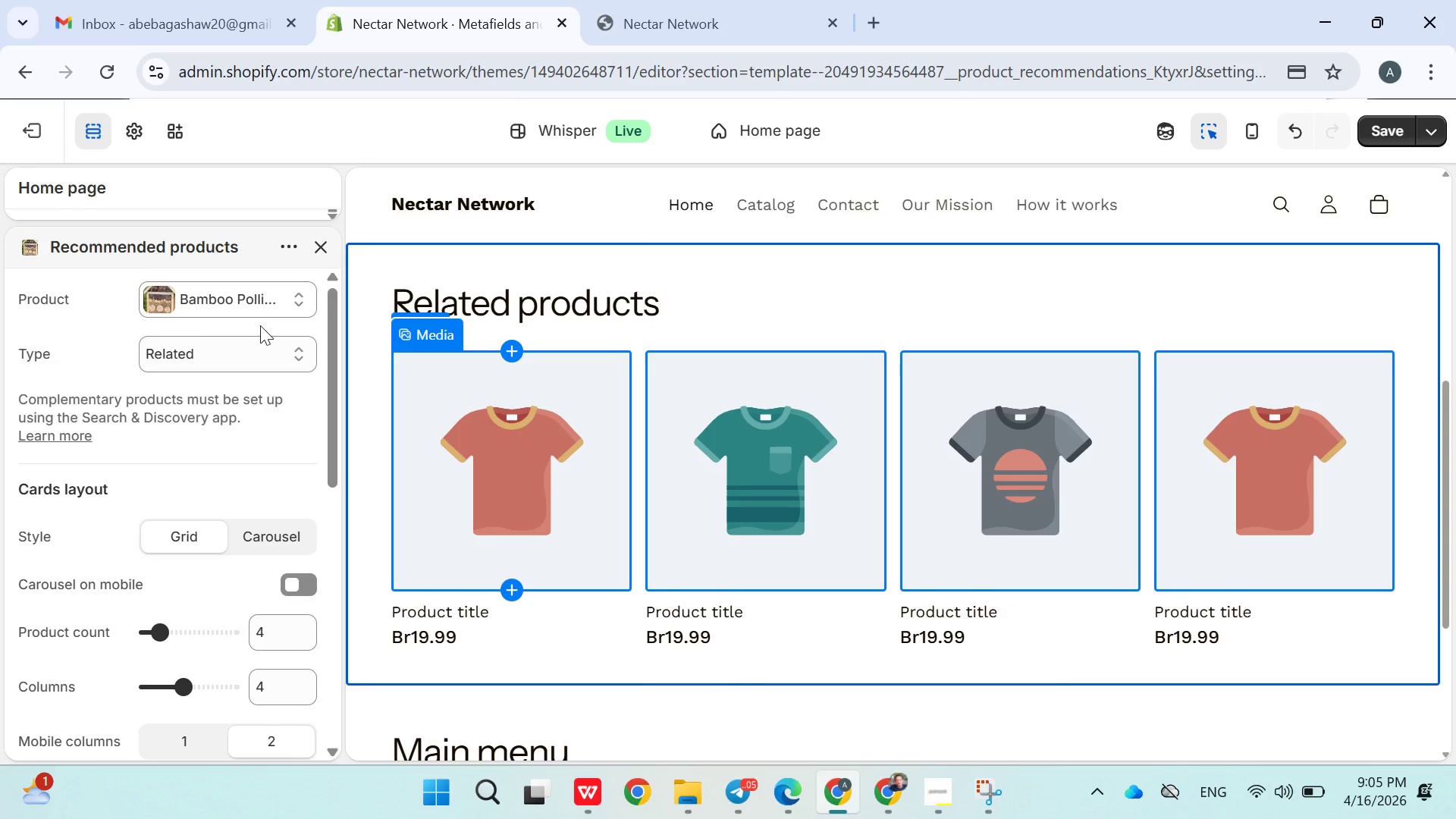 
left_click([275, 306])
 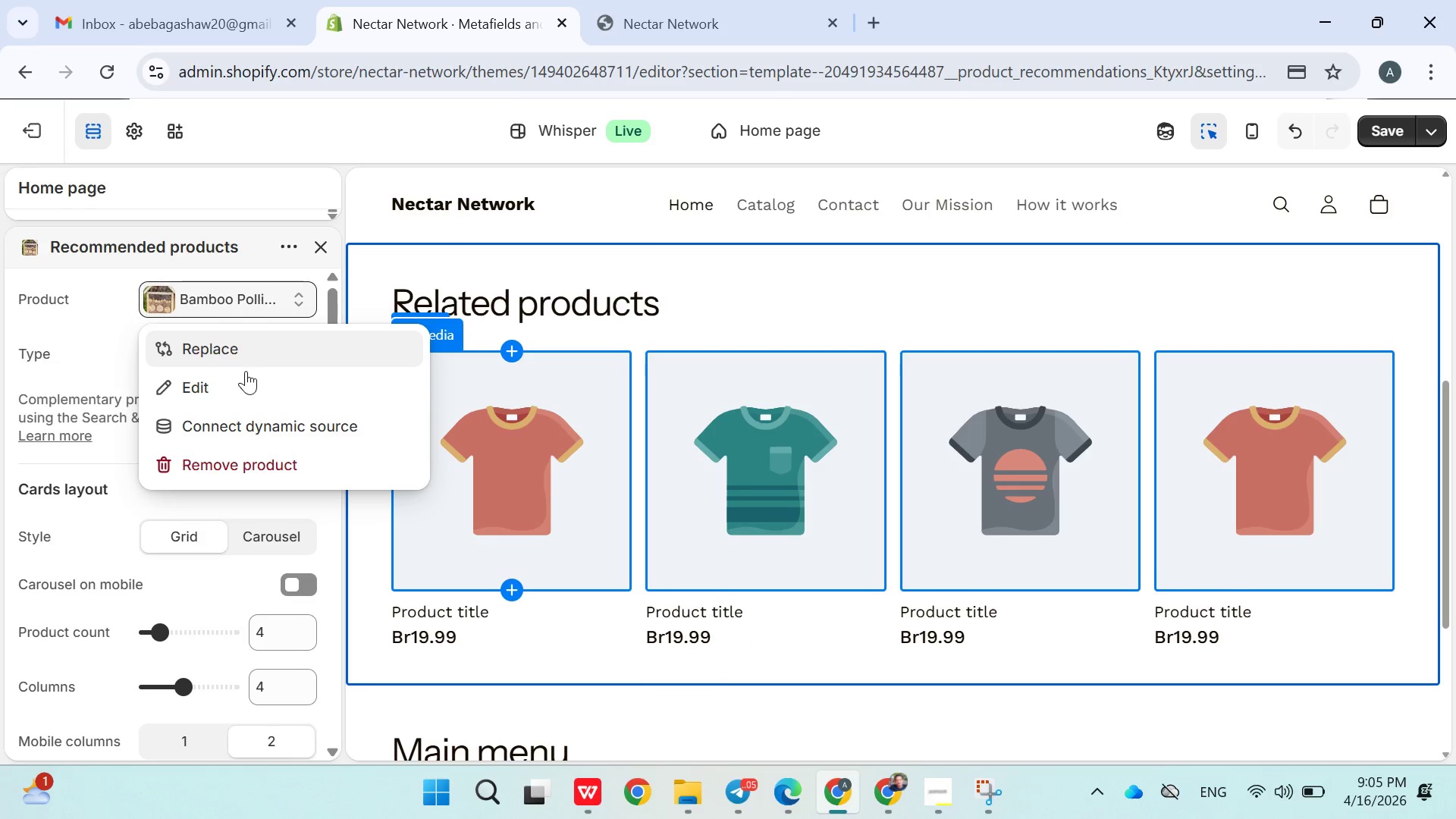 
left_click([234, 347])
 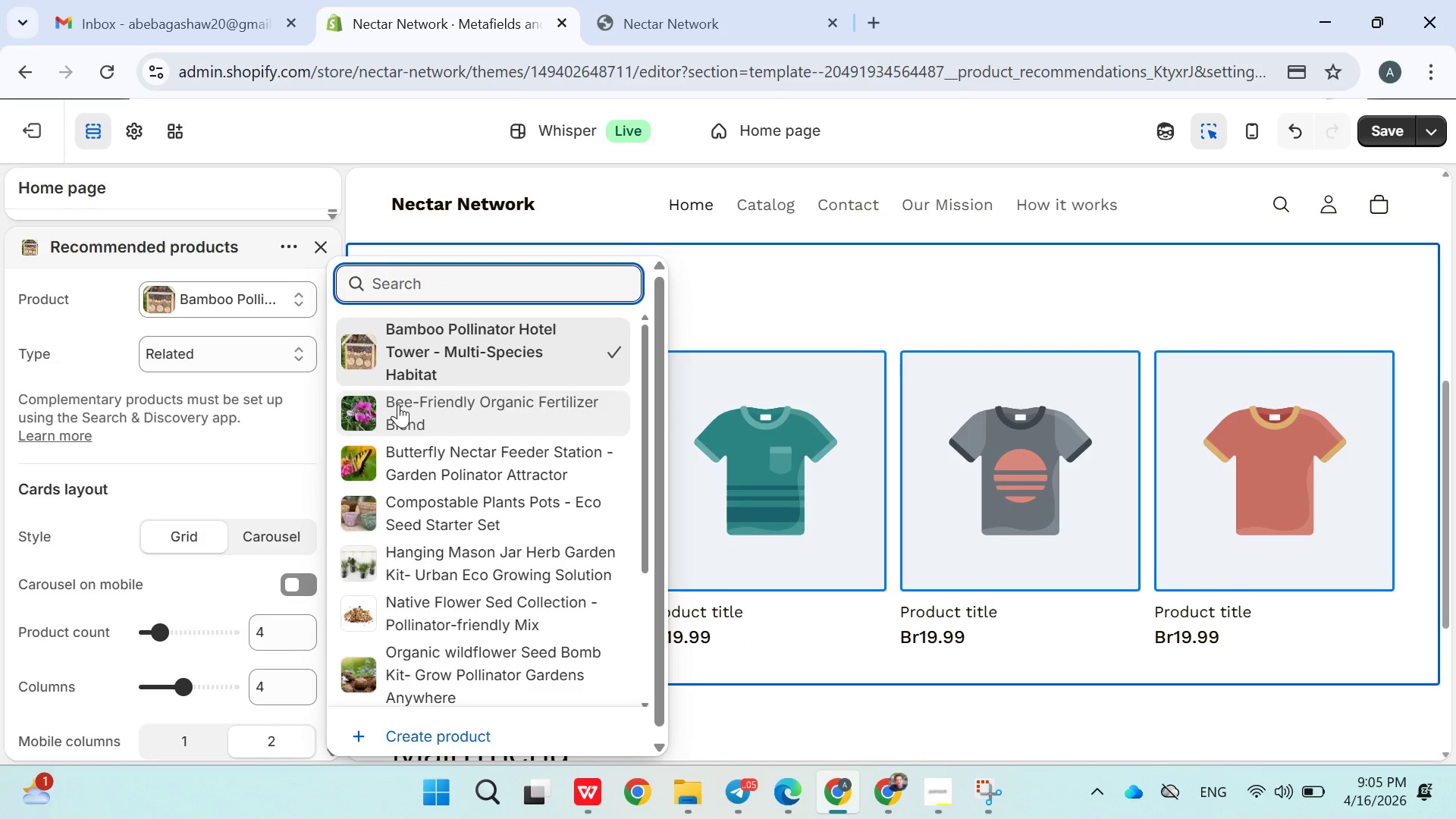 
hold_key(key=ShiftLeft, duration=1.24)
left_click([425, 400])
 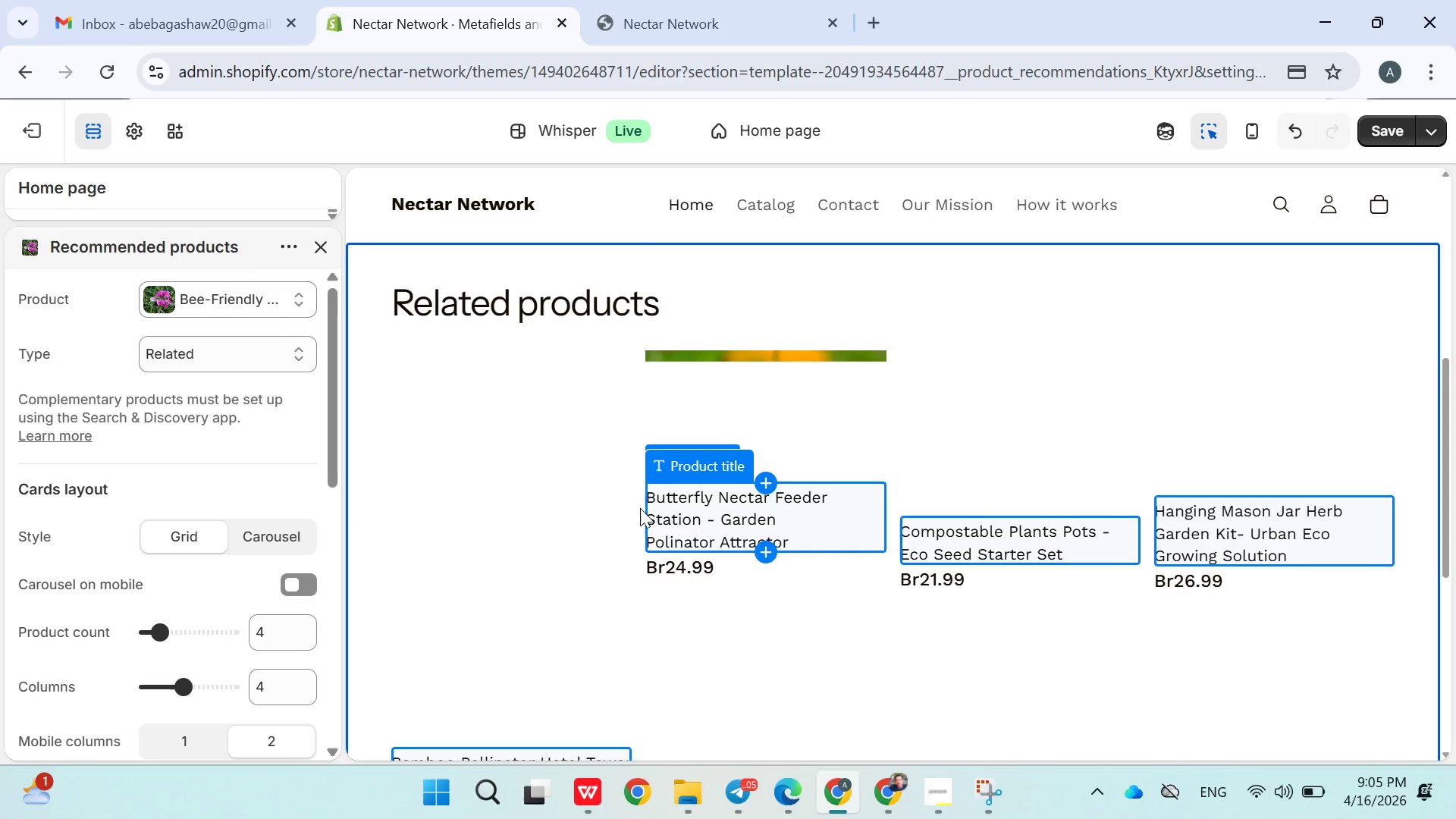 
wait(5.44)
 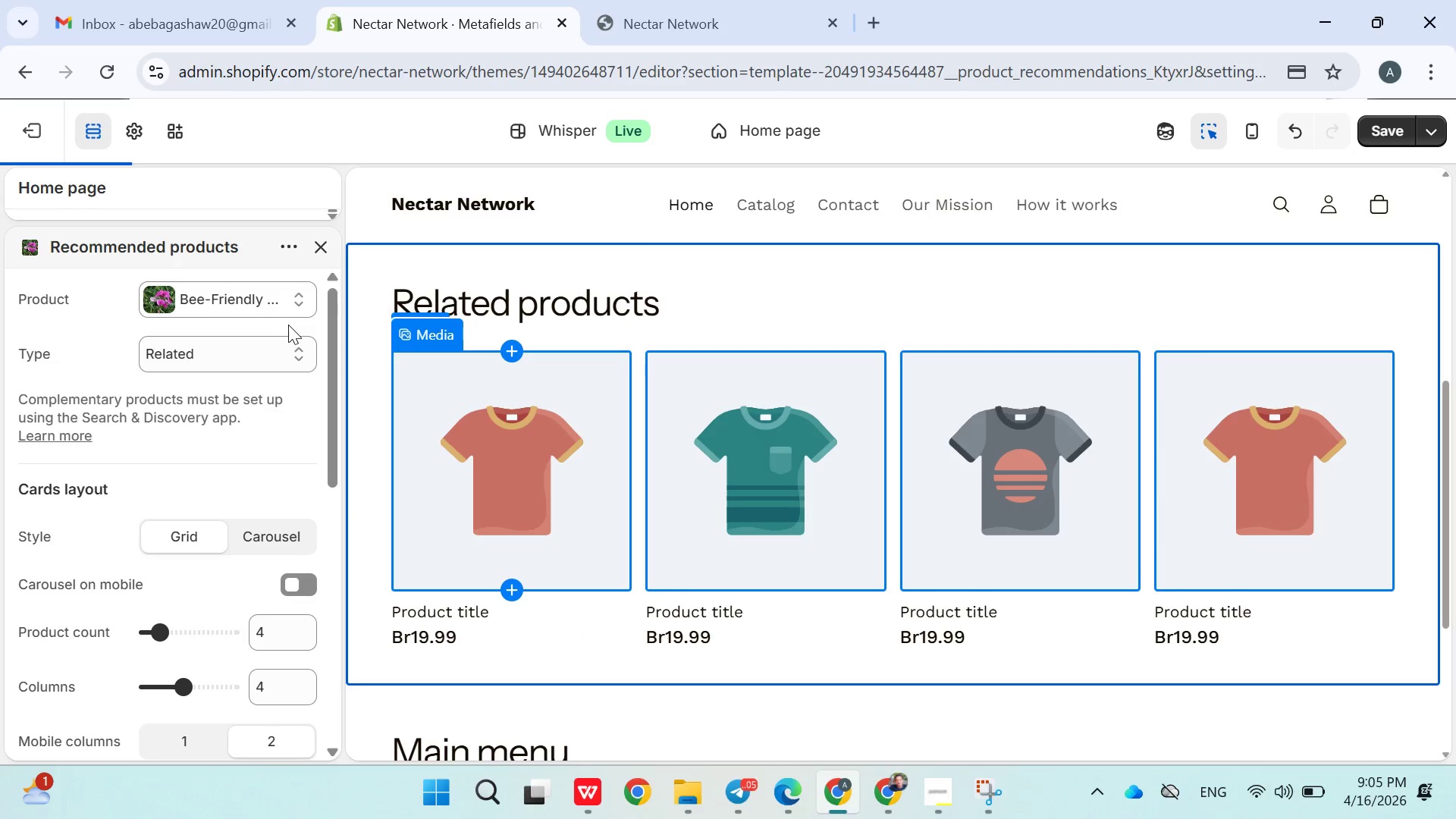 
scroll: coordinate [713, 591], scroll_direction: down, amount: 4.0
 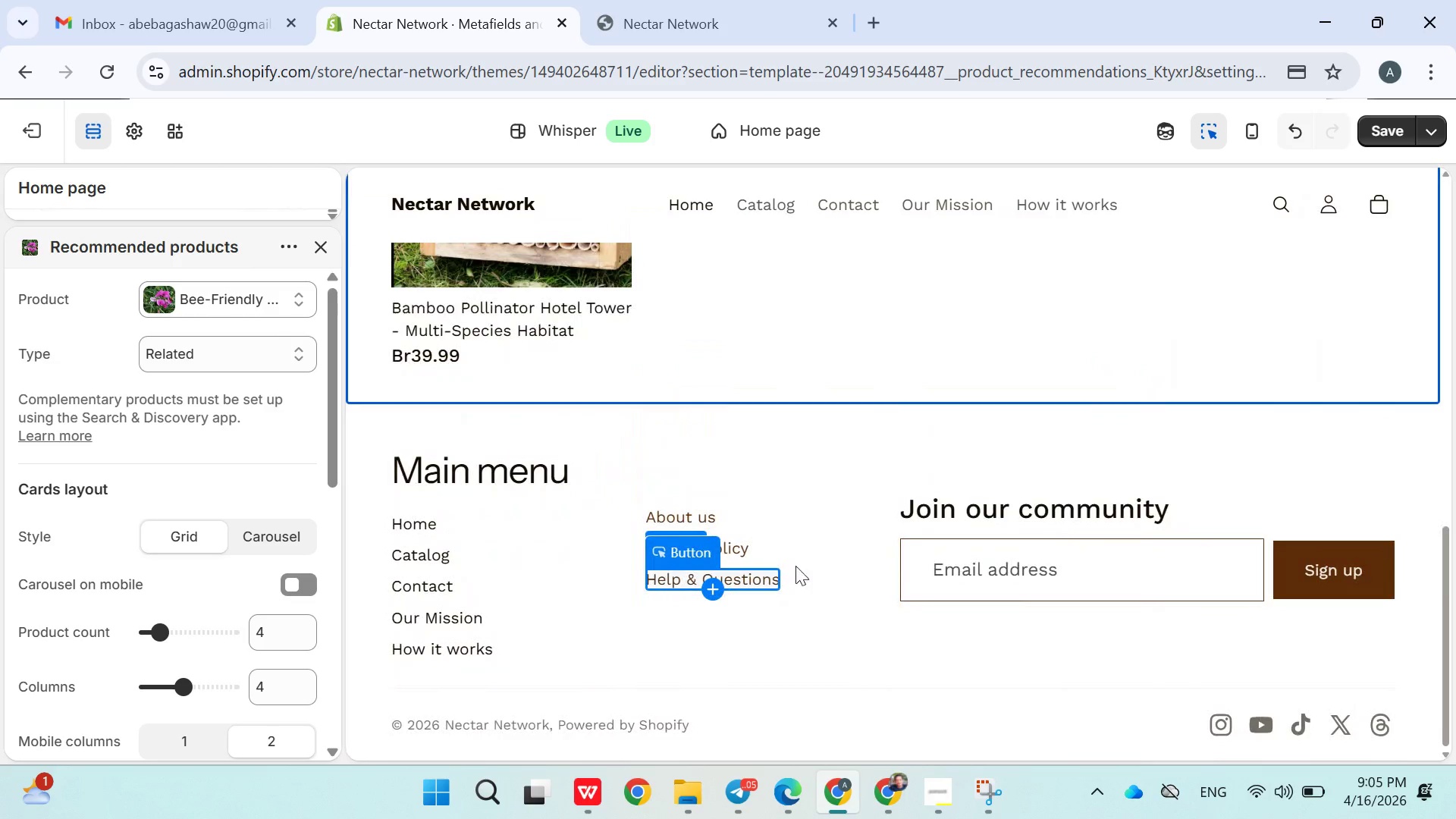 
scroll: coordinate [934, 554], scroll_direction: up, amount: 3.0
 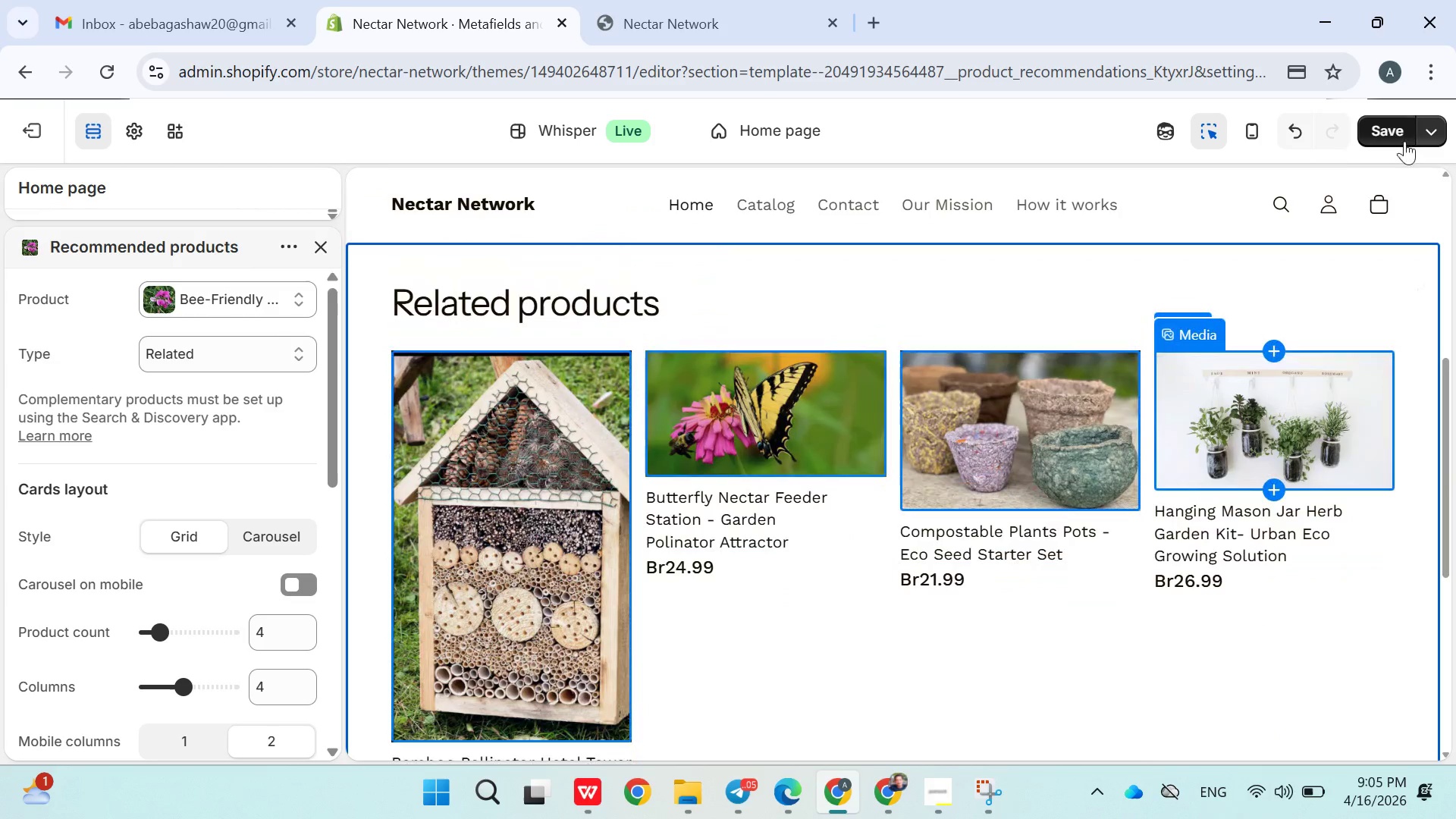 
left_click([1389, 123])
 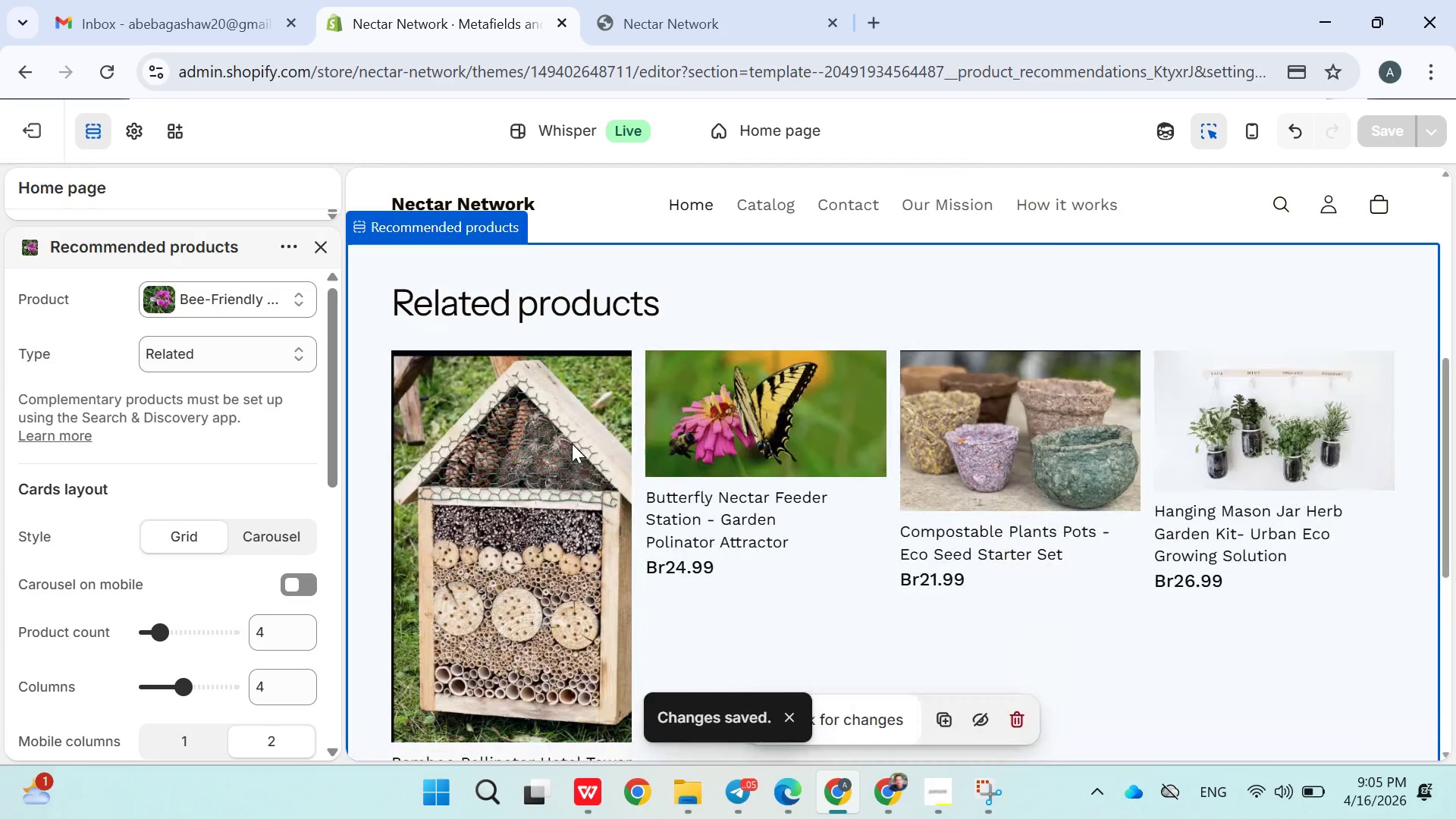 
wait(6.81)
 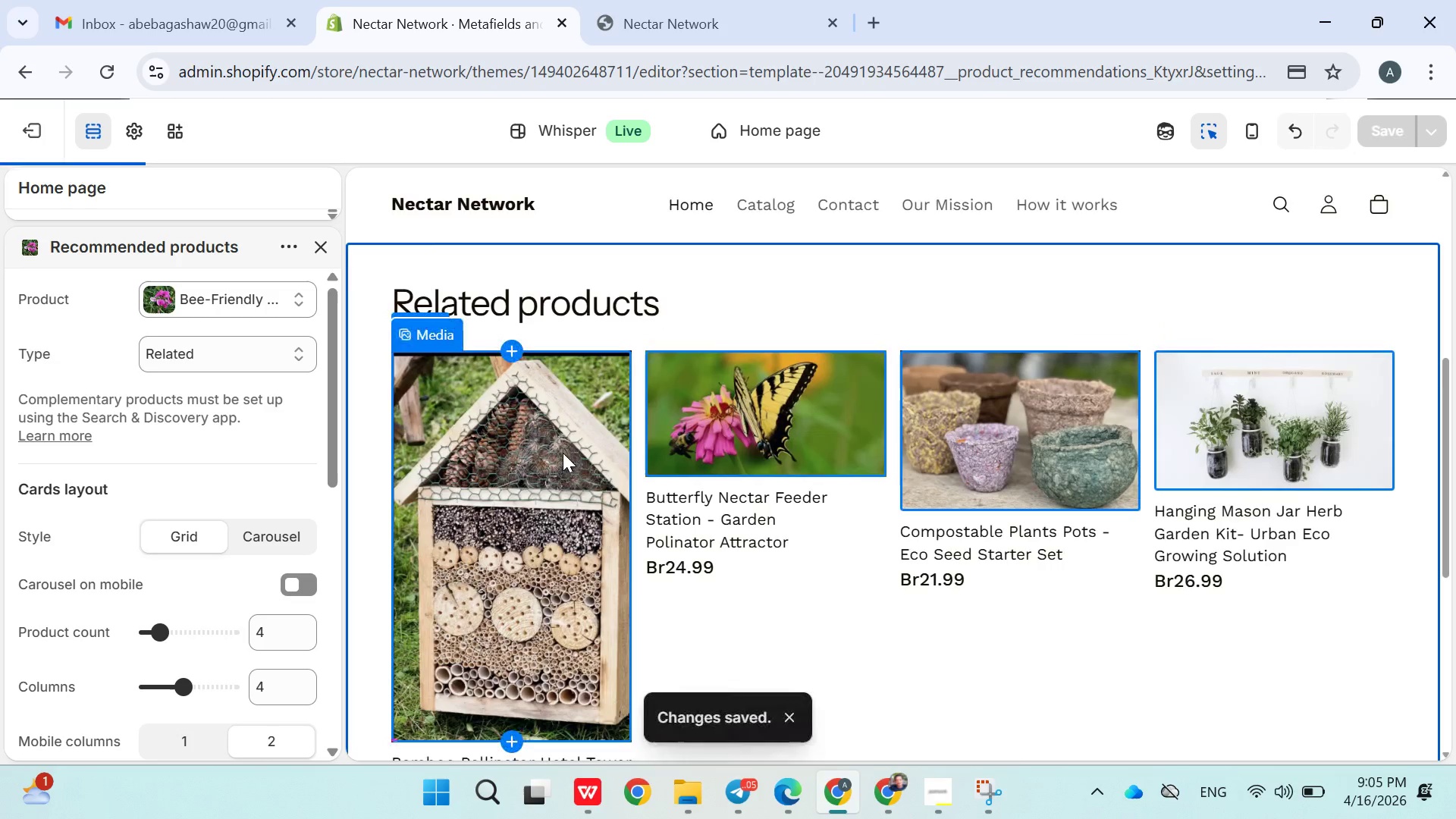 
left_click([939, 797])